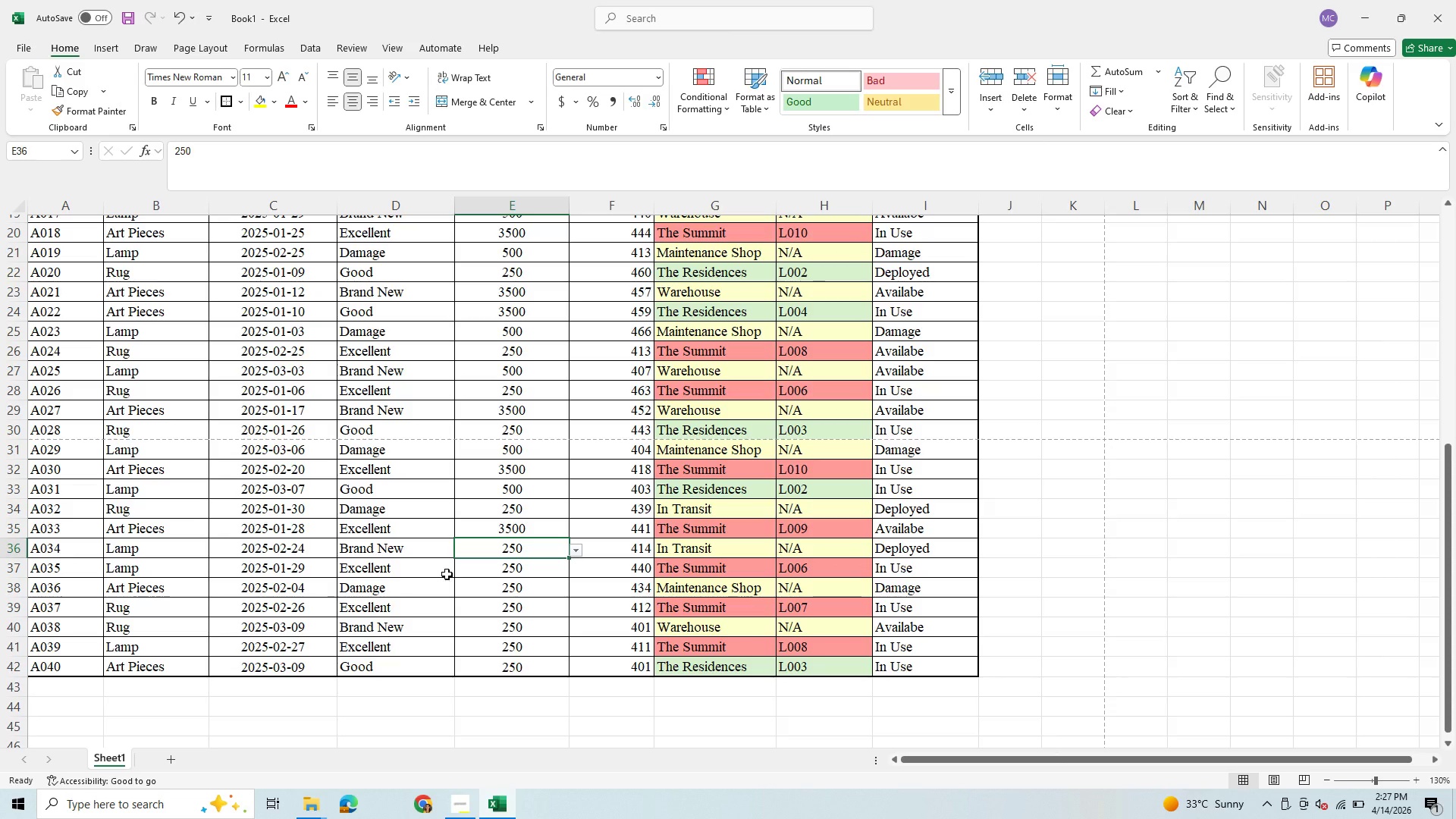 
key(Enter)
 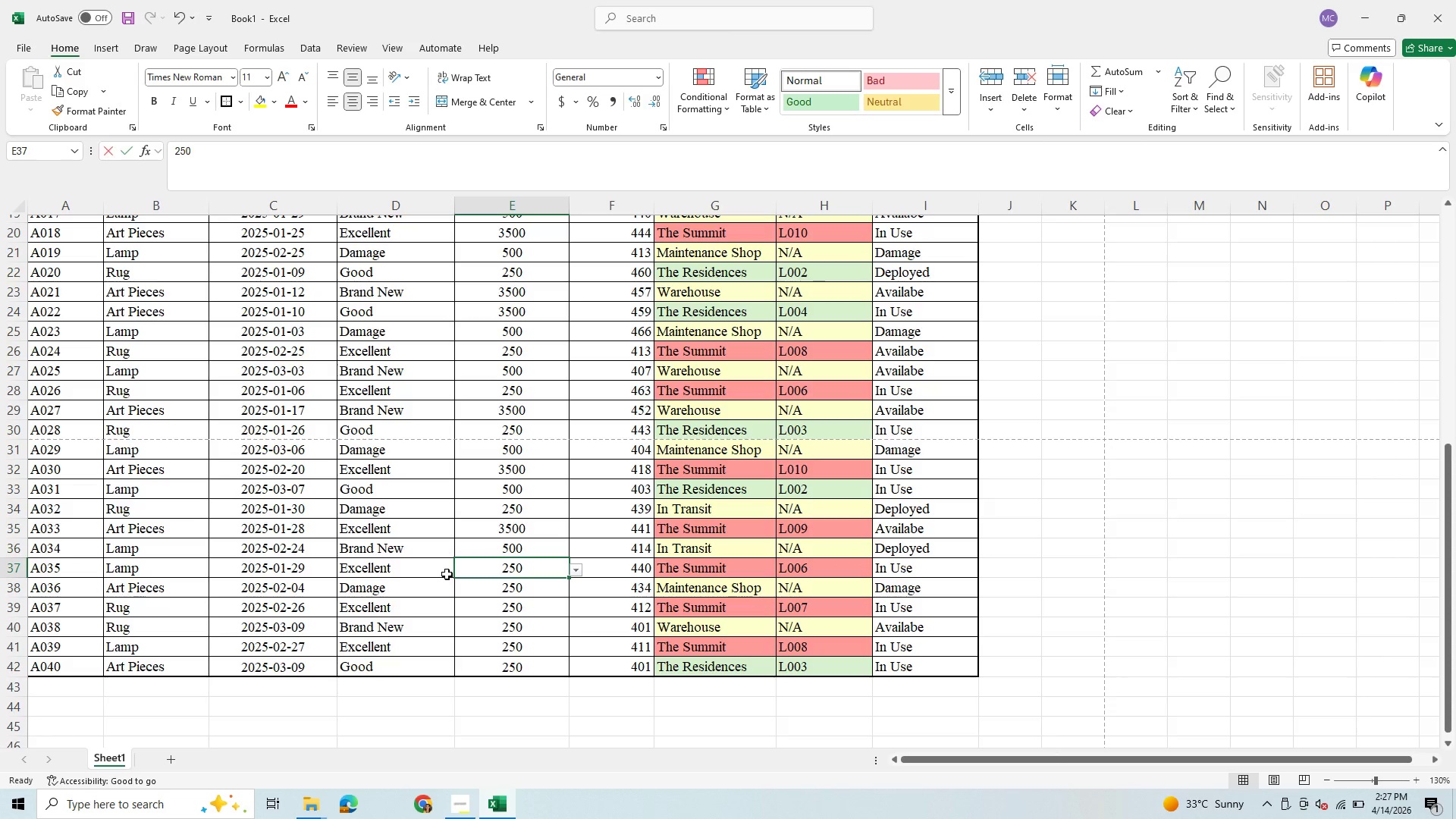 
key(5)
 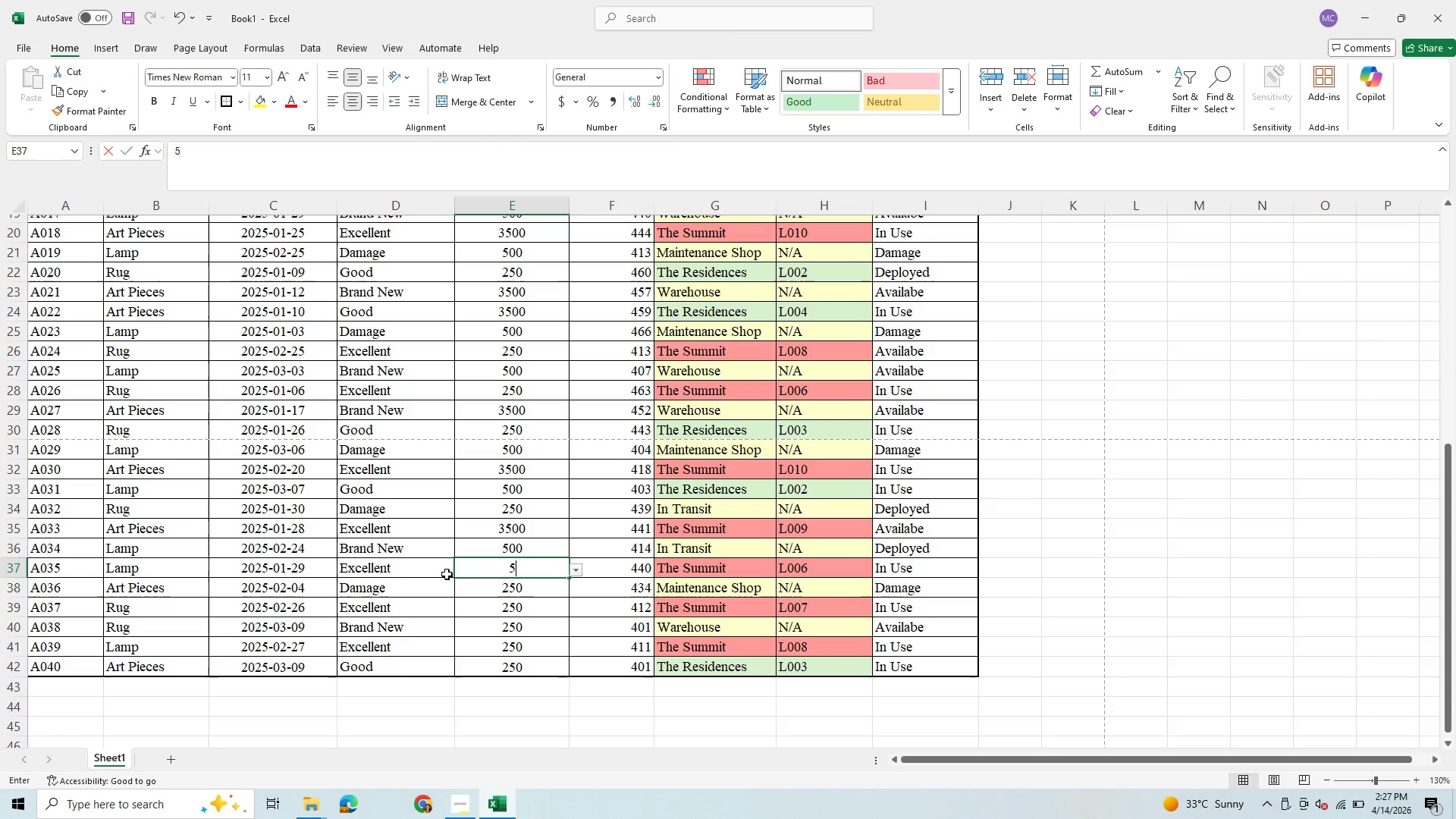 
key(Enter)
 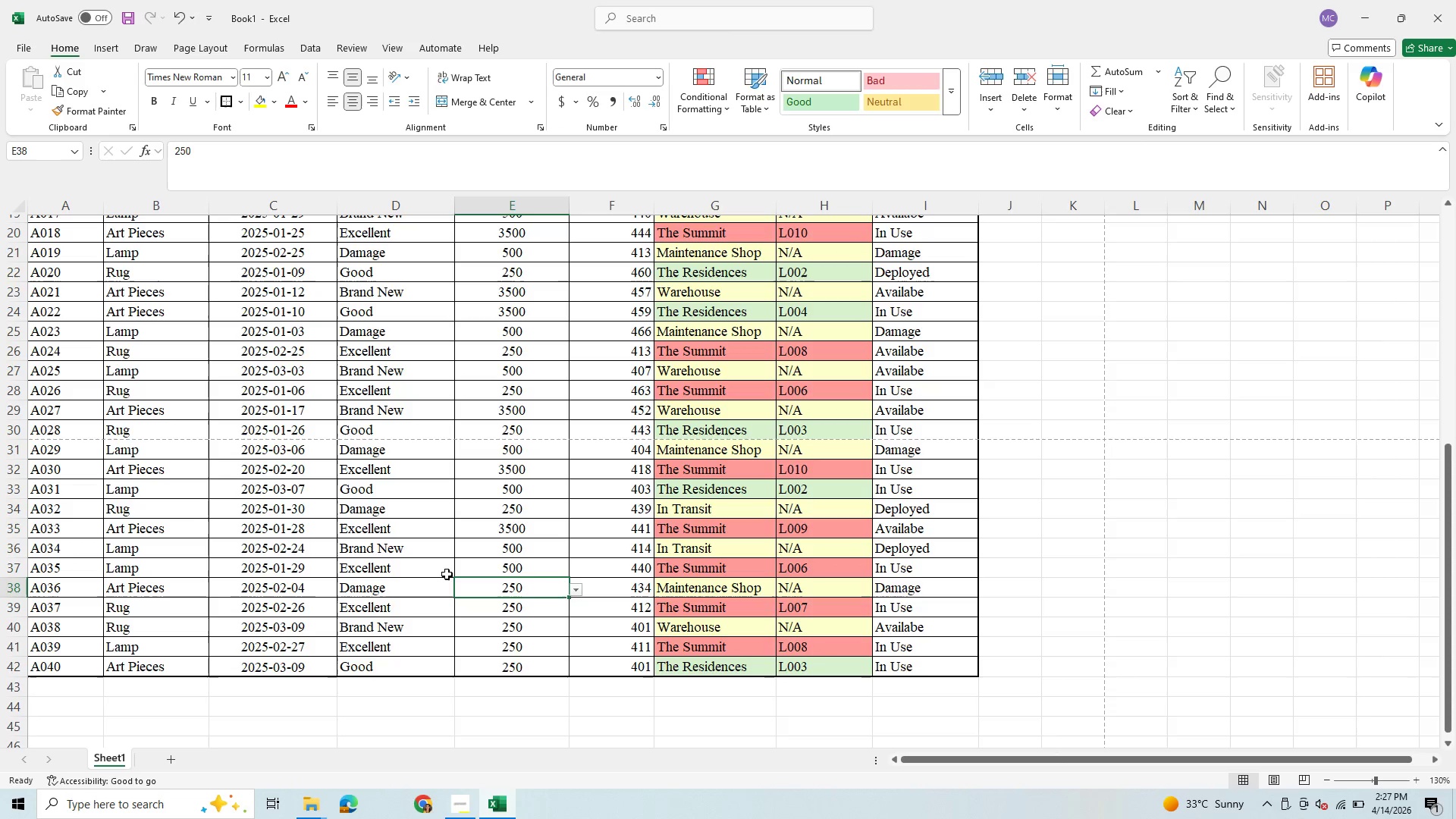 
key(5)
 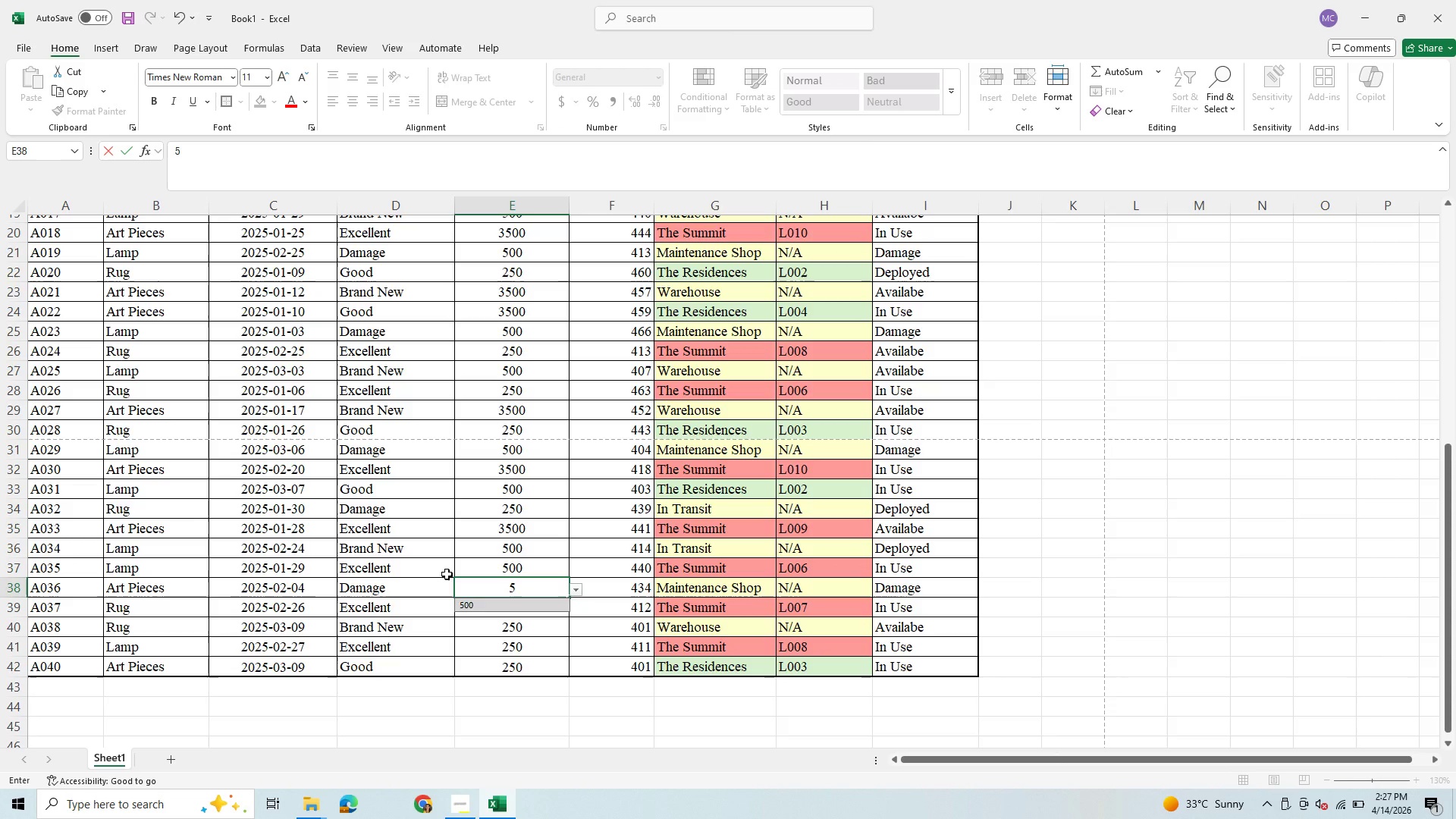 
key(Backspace)
 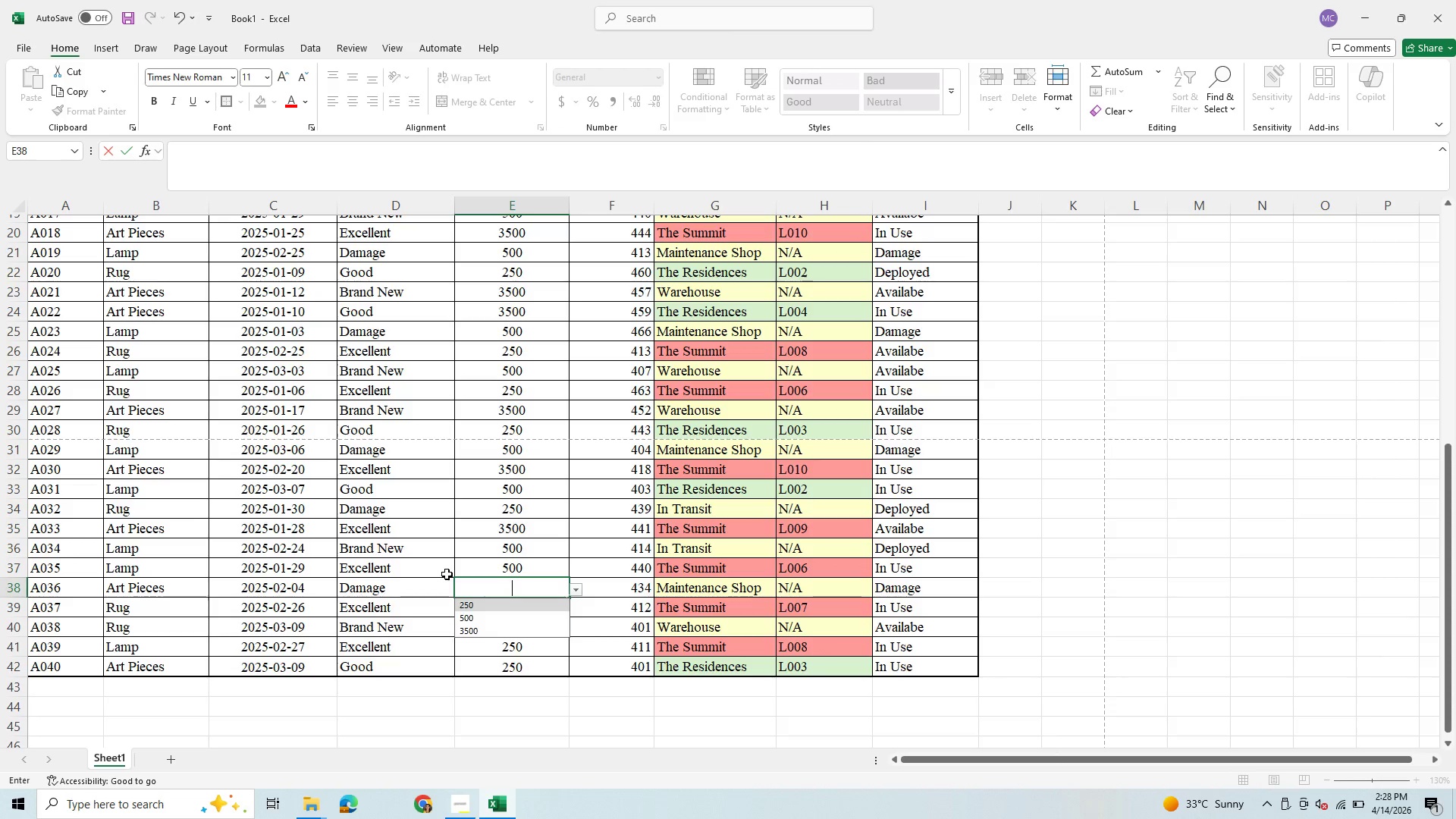 
key(3)
 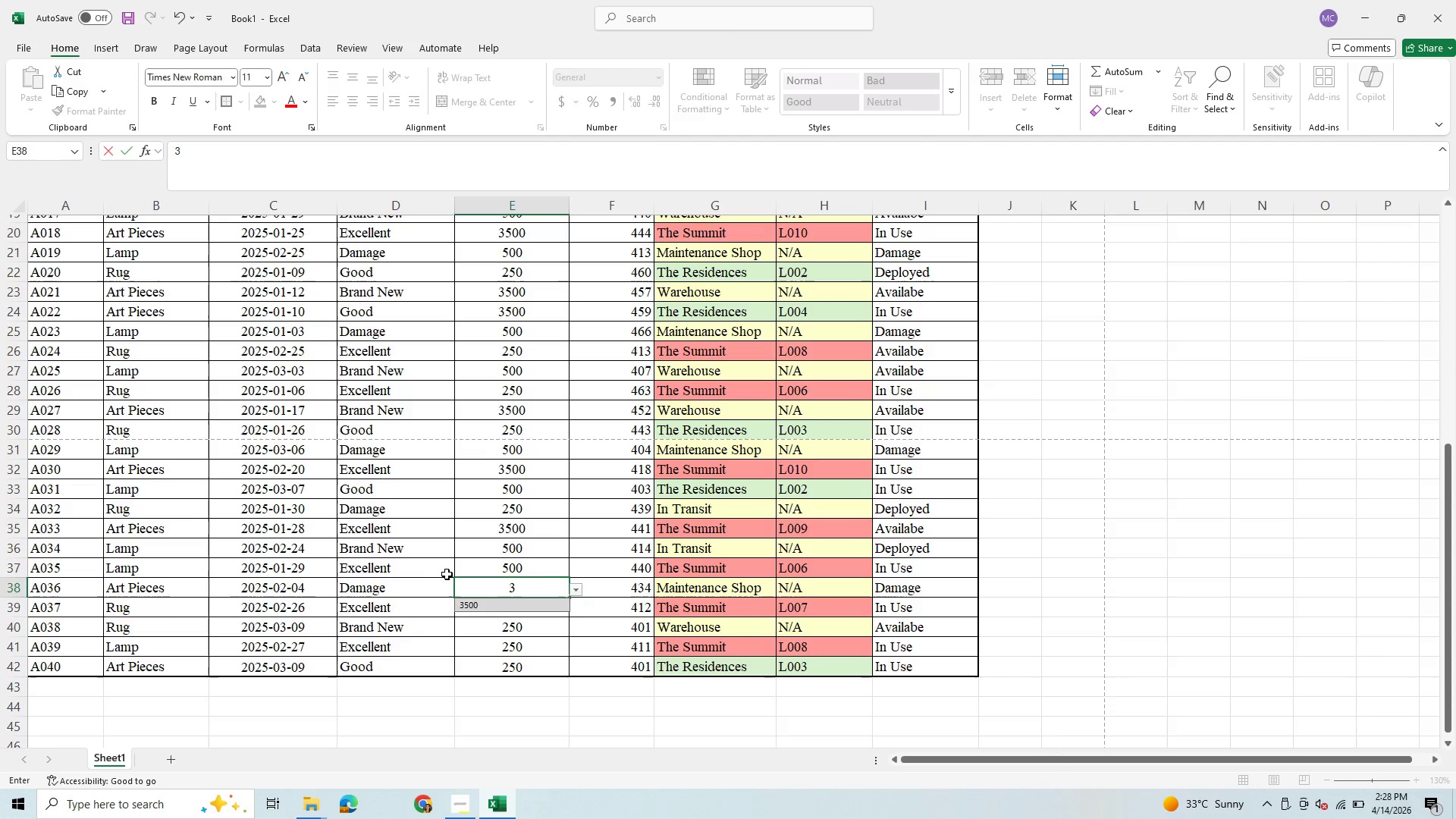 
key(Enter)
 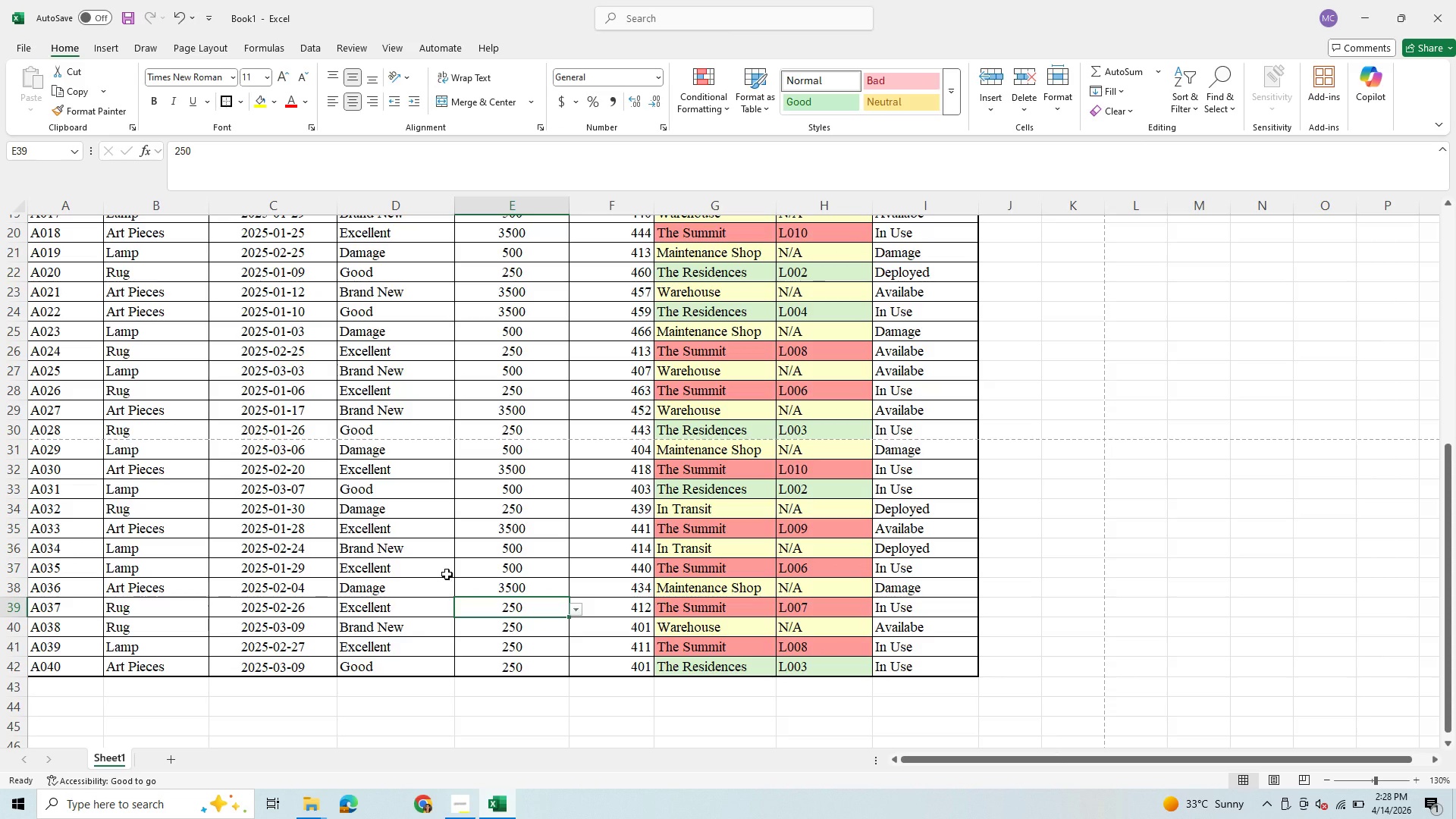 
key(2)
 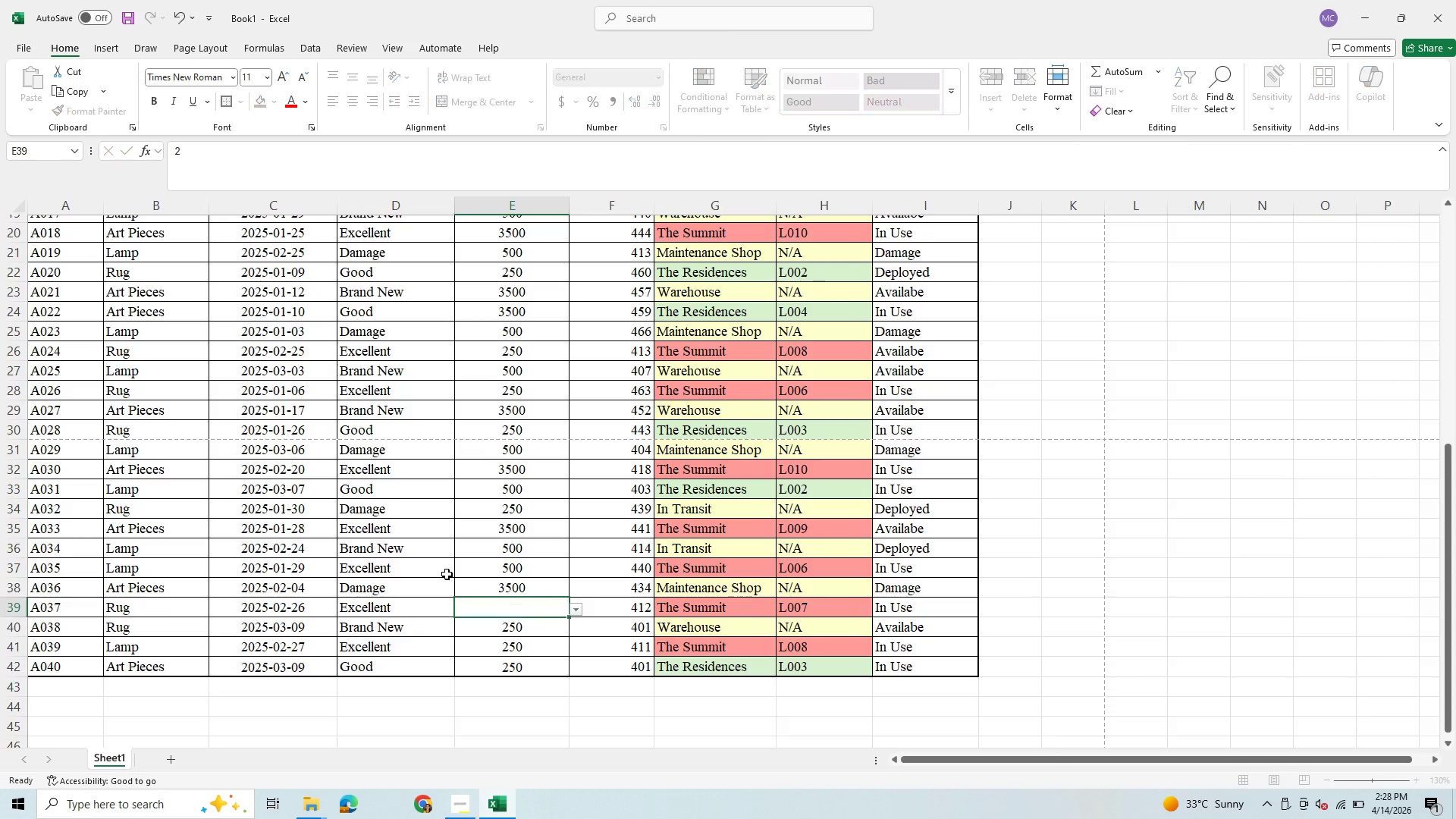 
key(Enter)
 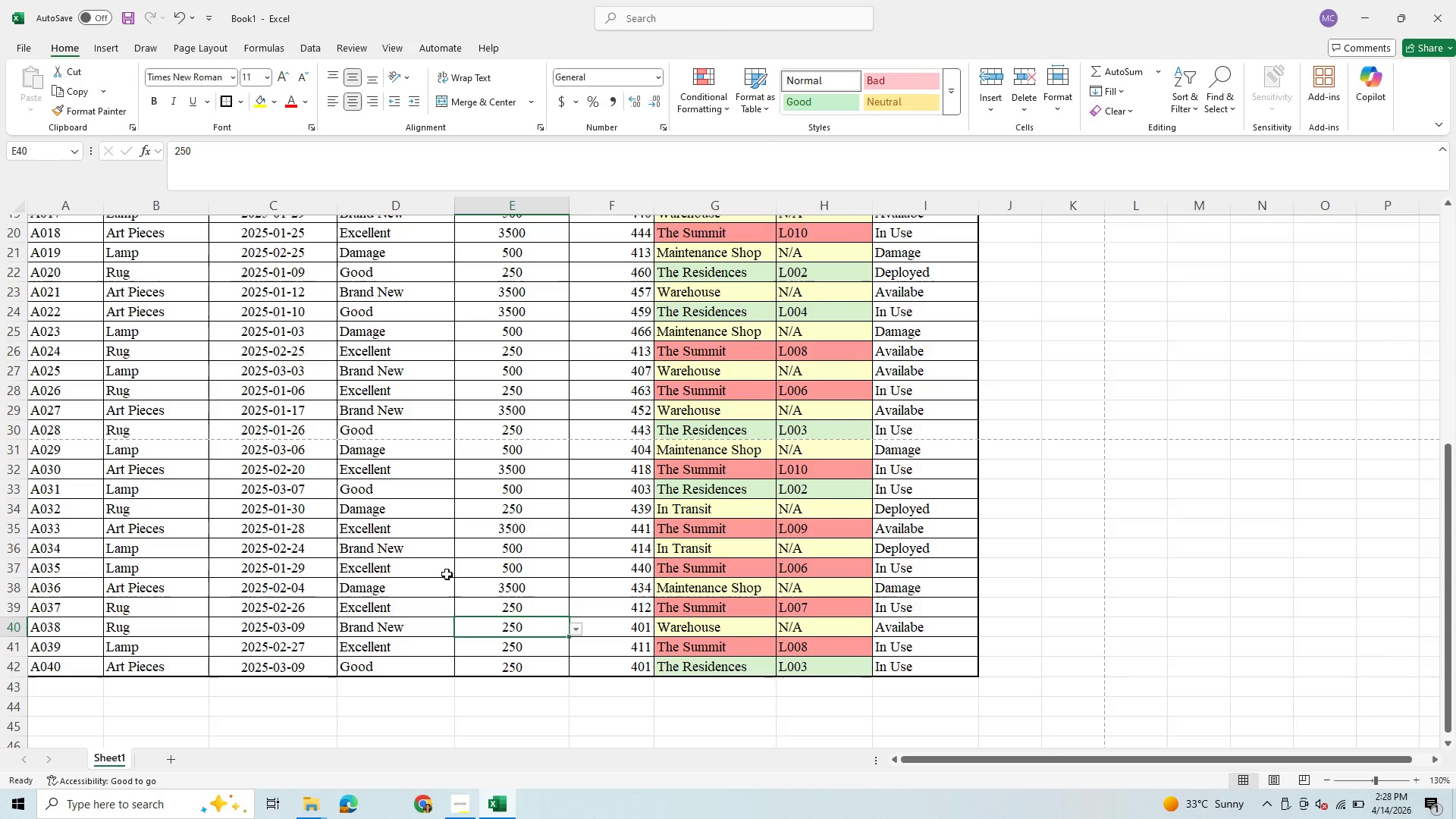 
key(2)
 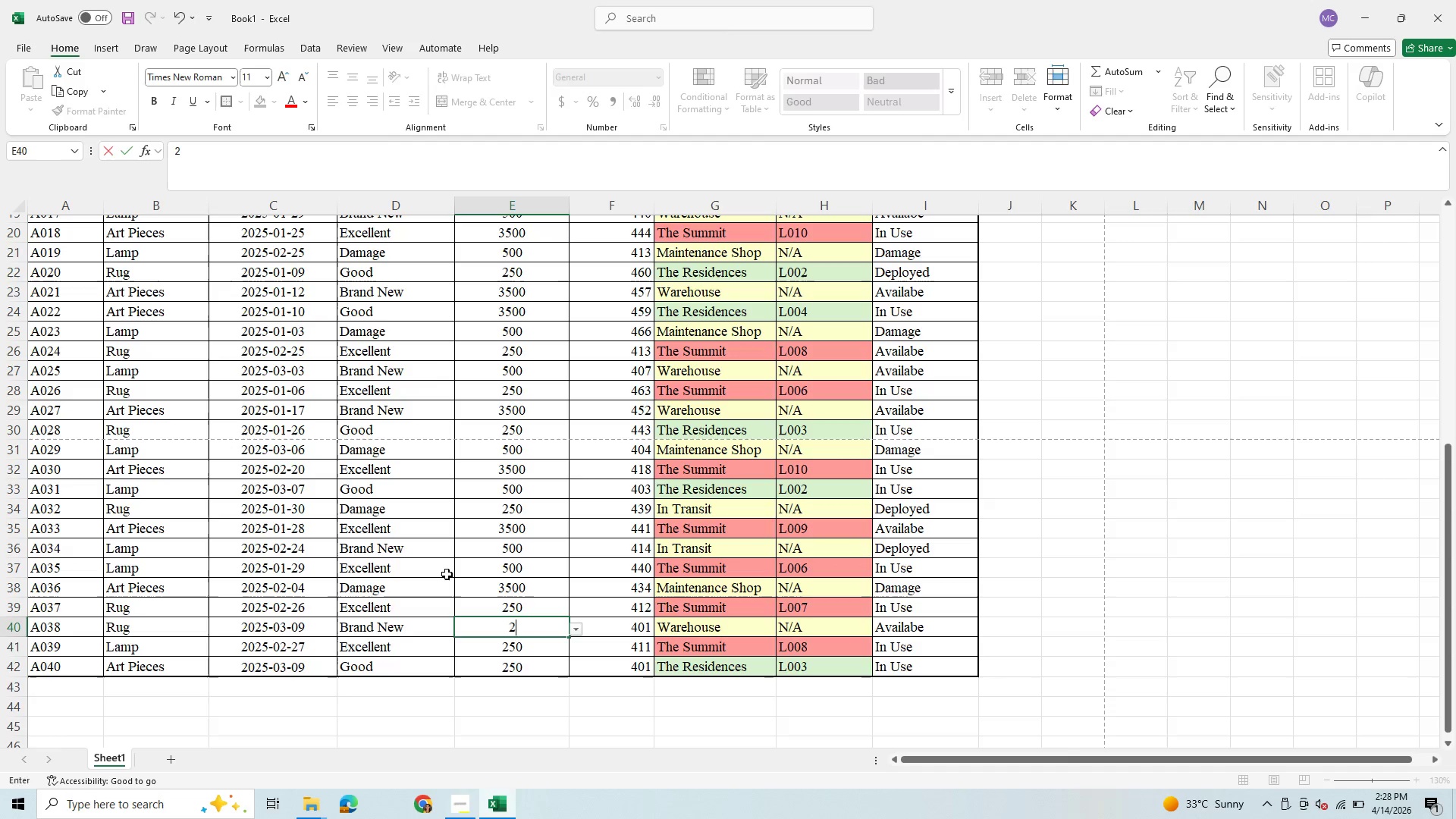 
key(Enter)
 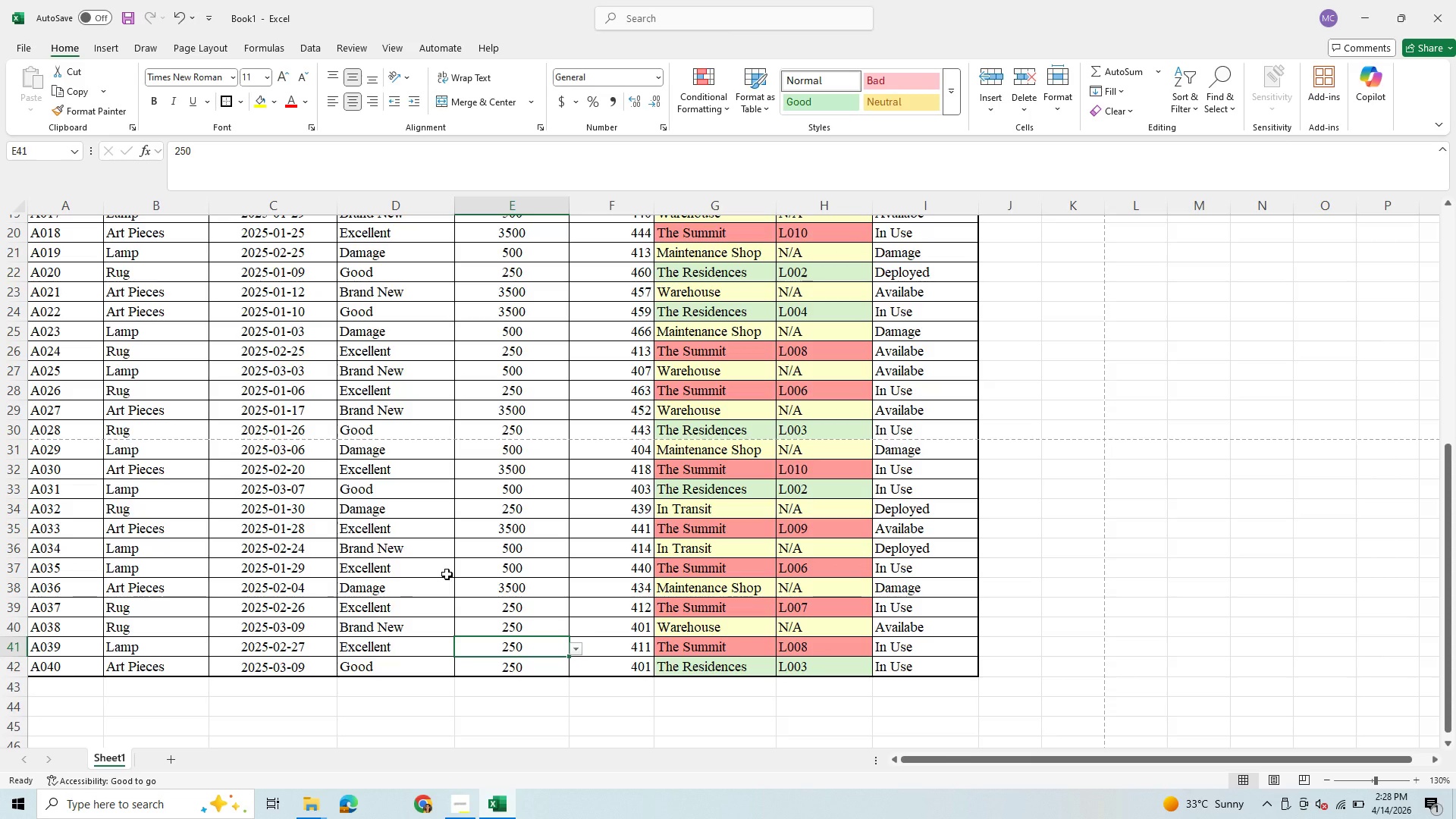 
key(5)
 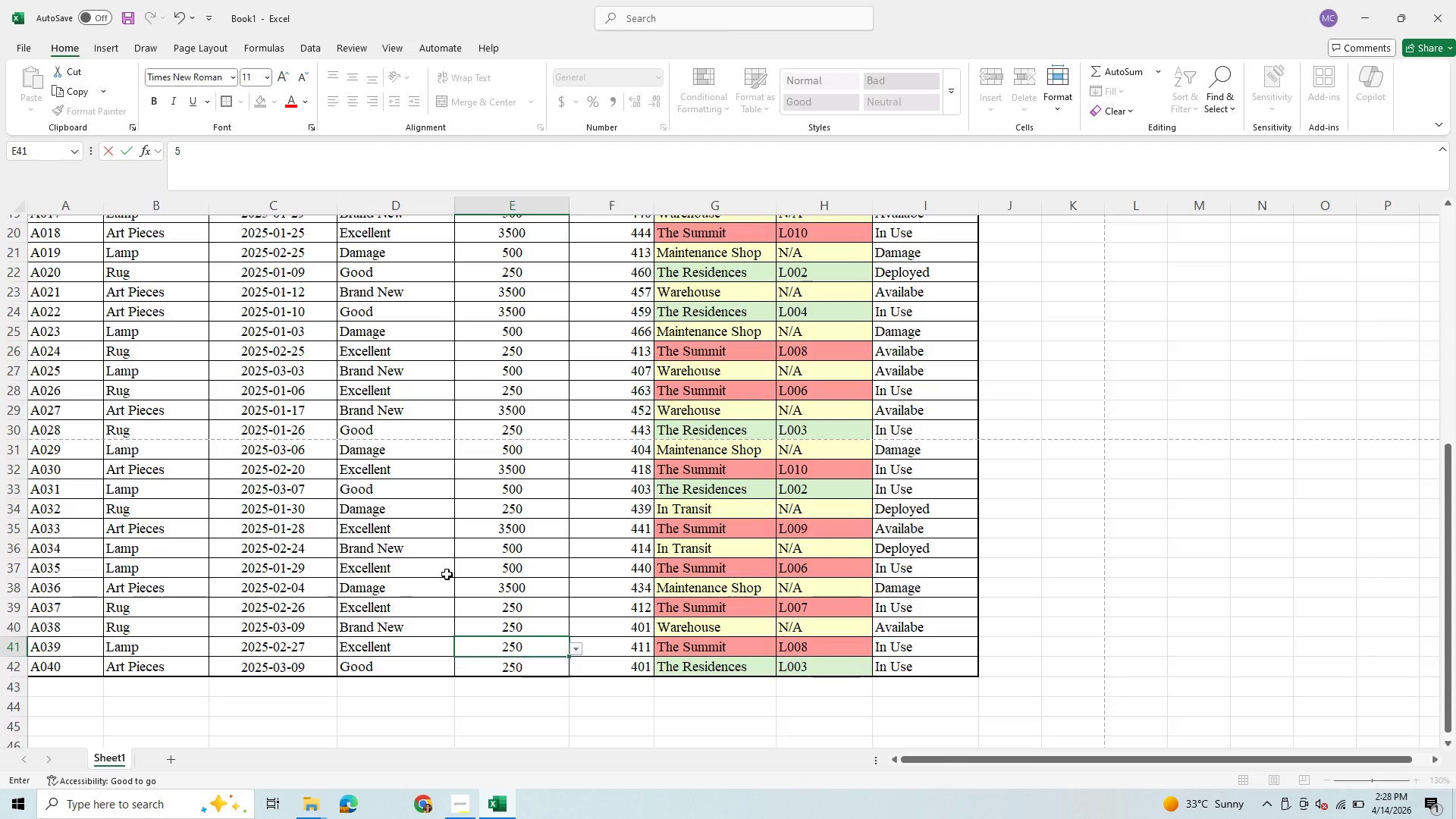 
key(Enter)
 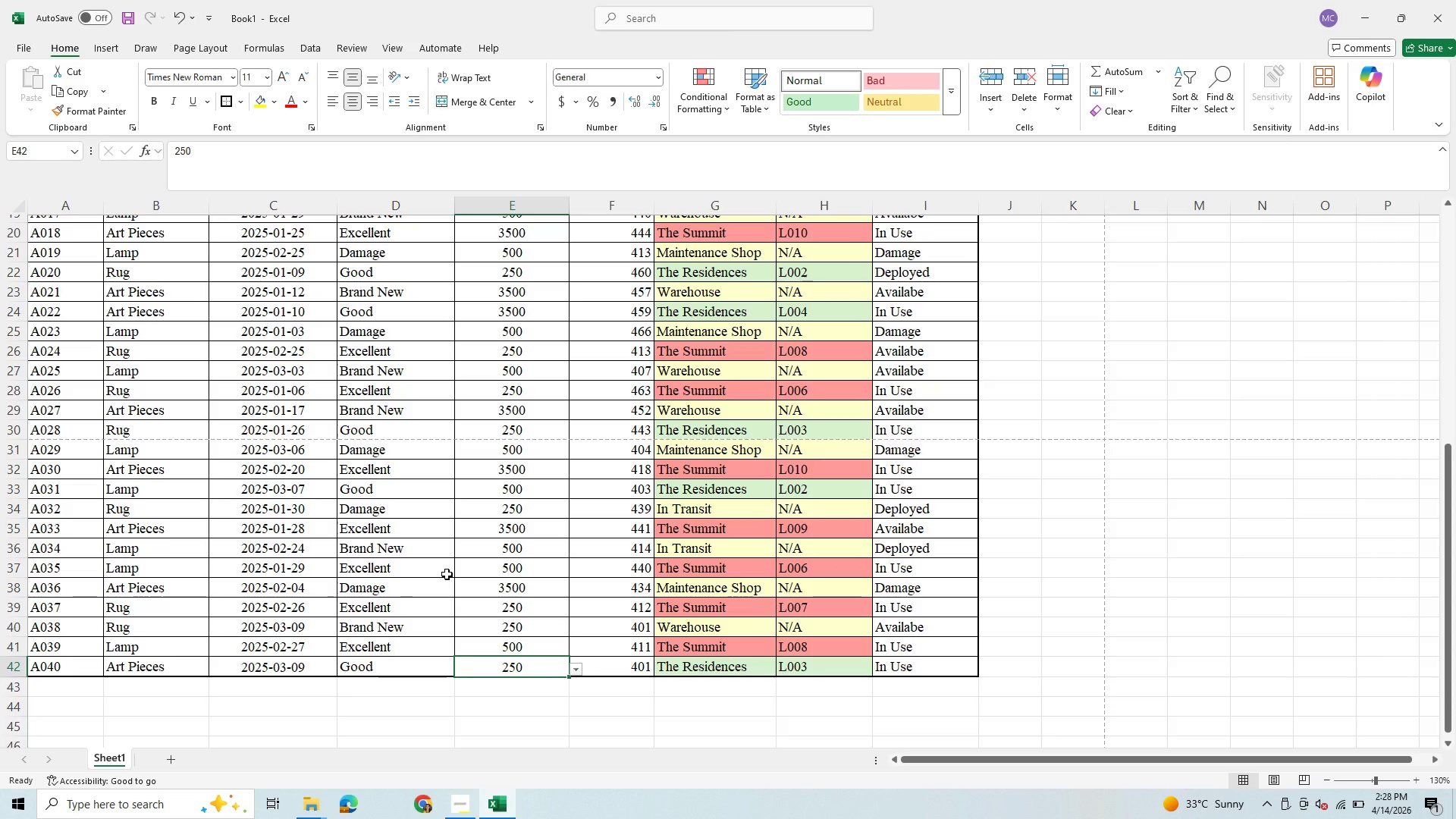 
key(3)
 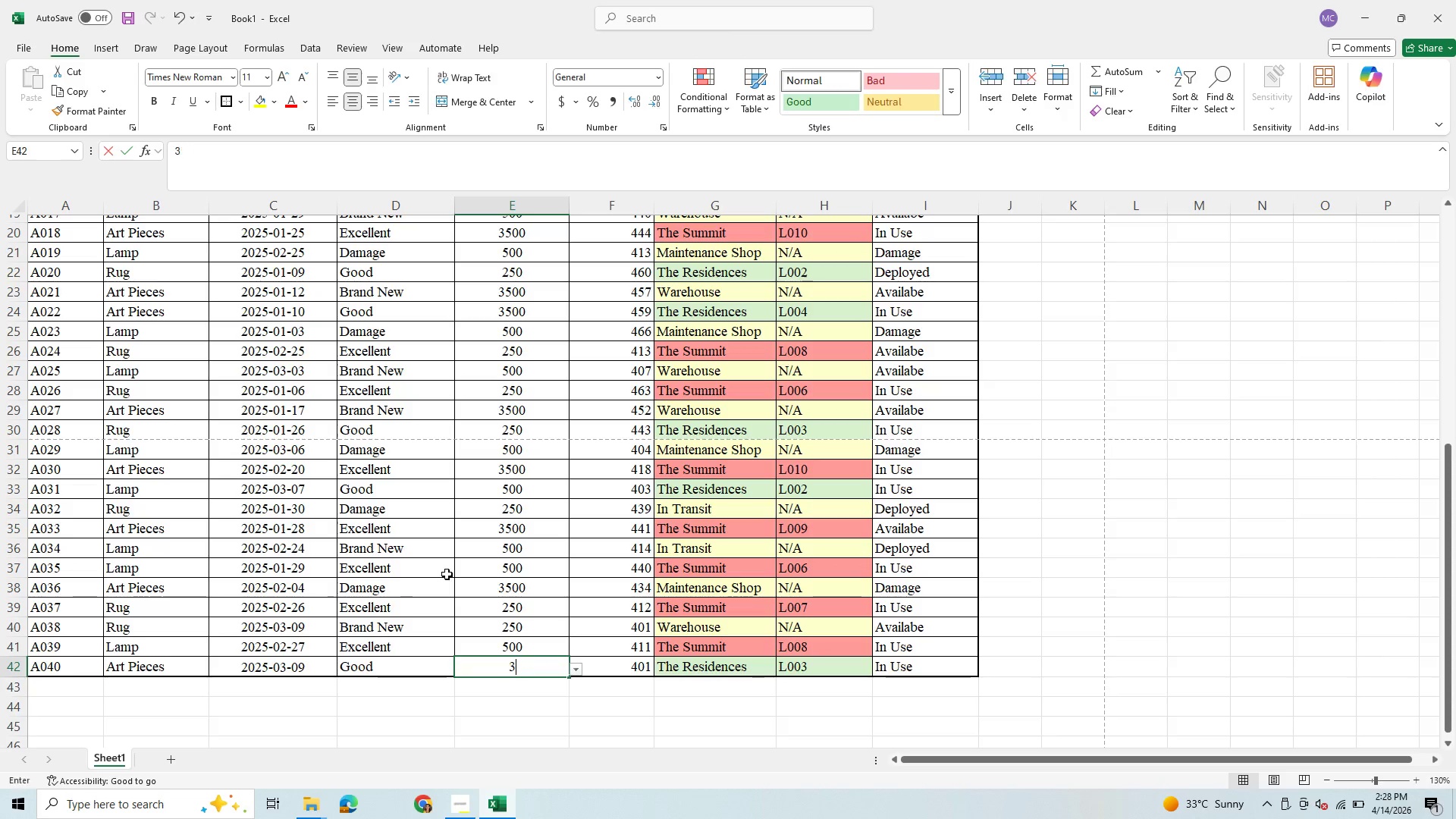 
key(Enter)
 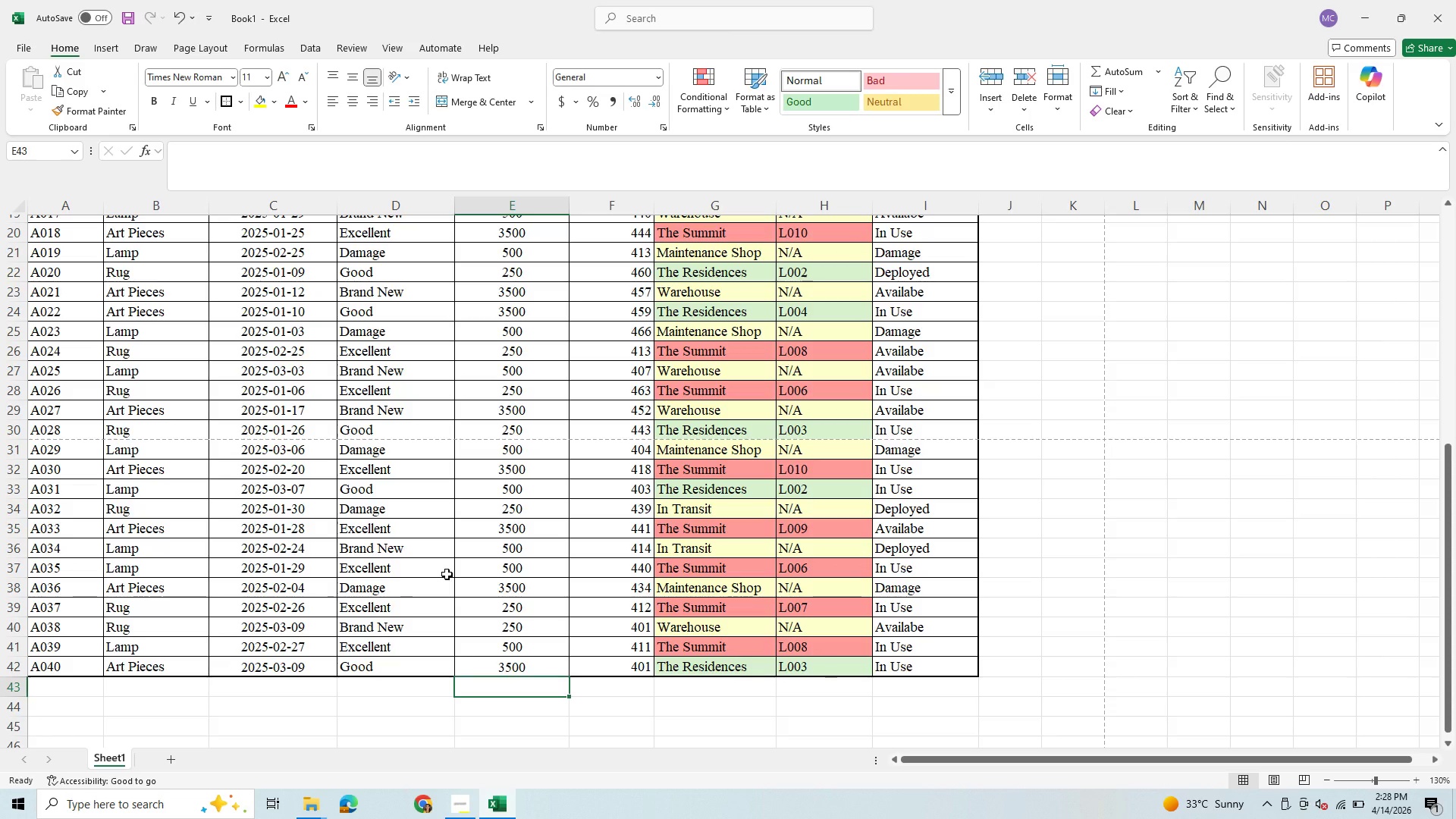 
scroll: coordinate [639, 395], scroll_direction: up, amount: 7.0
 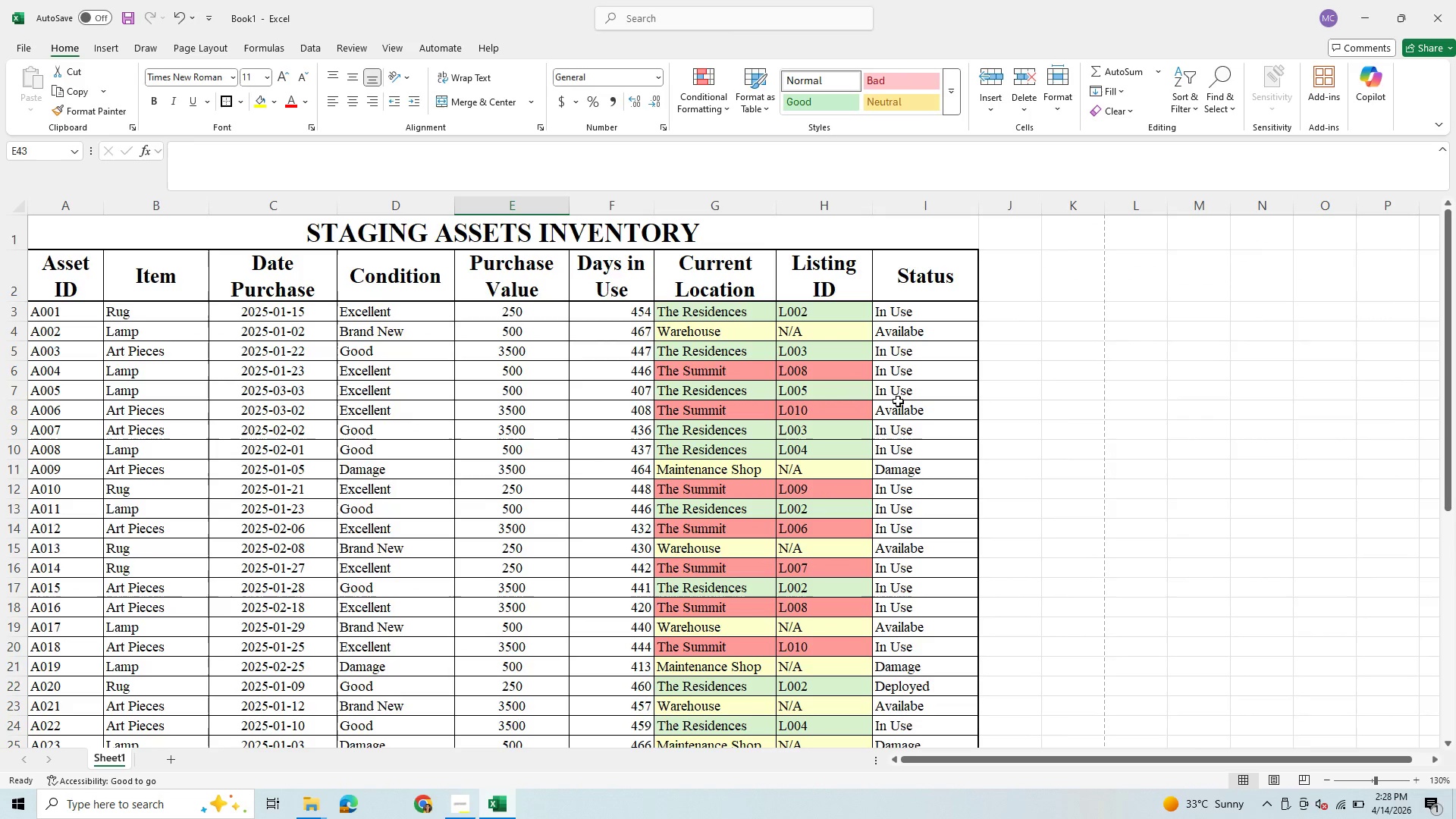 
scroll: coordinate [899, 406], scroll_direction: down, amount: 2.0
 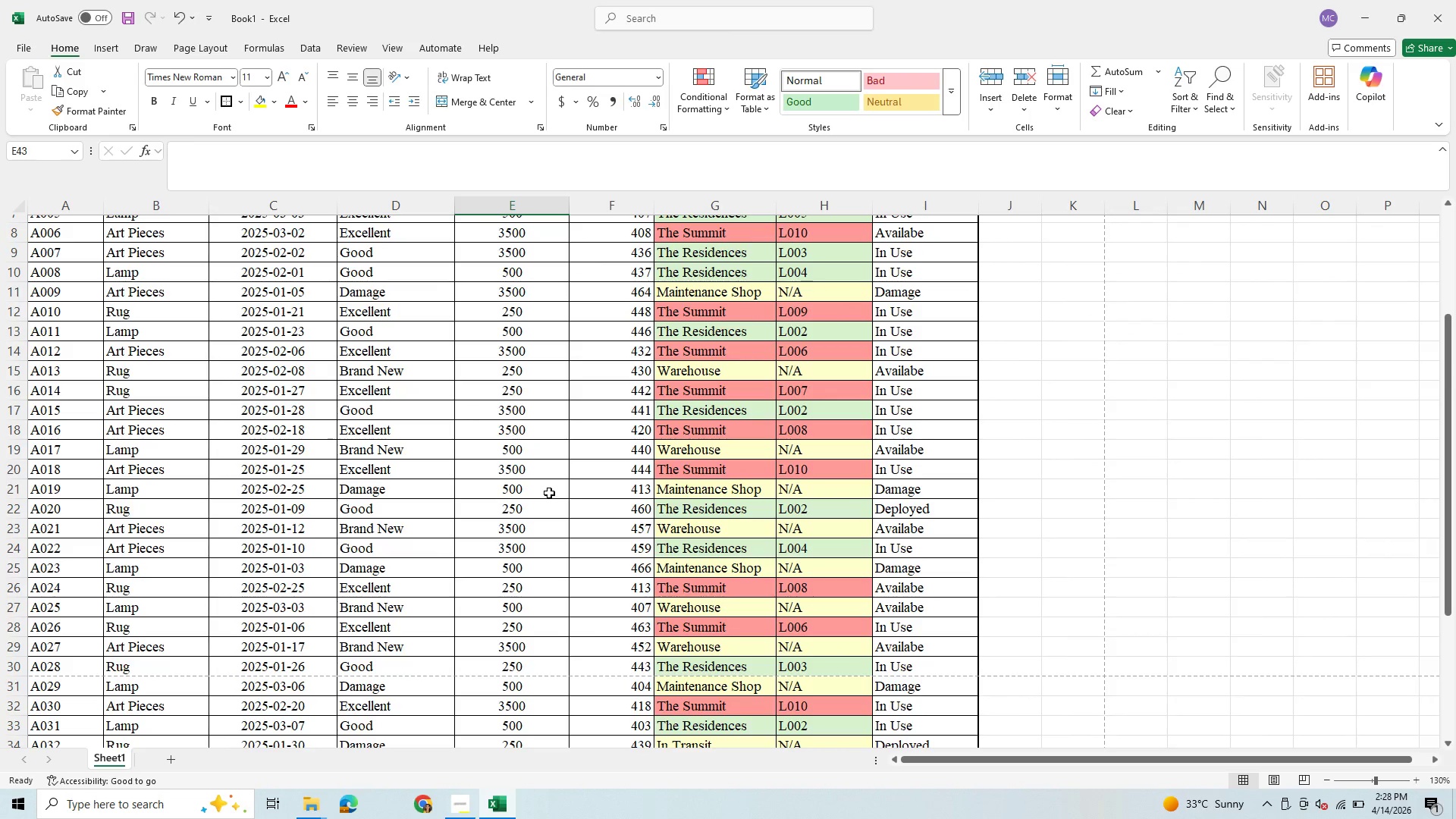 
scroll: coordinate [612, 441], scroll_direction: up, amount: 3.0
 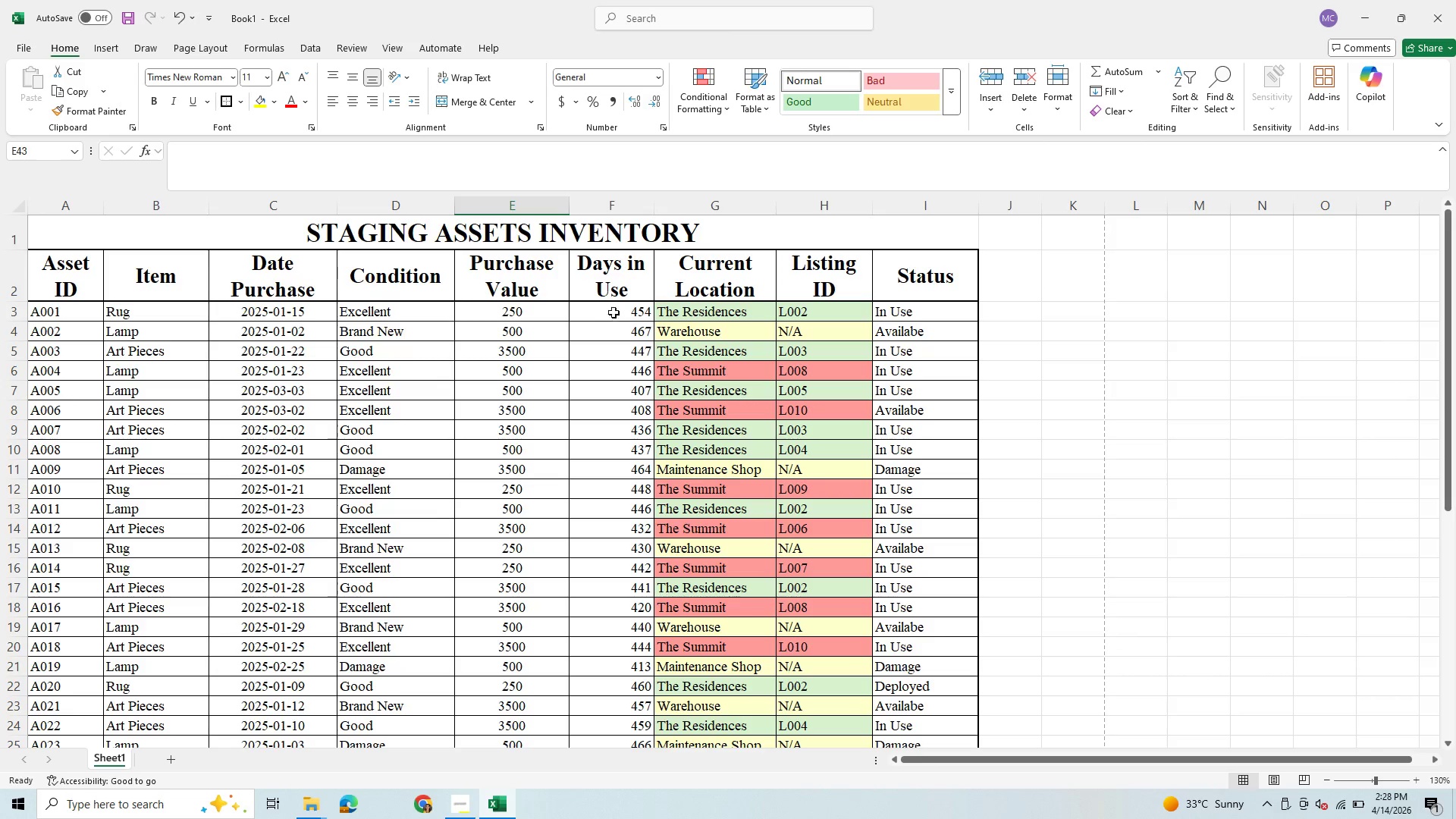 
left_click_drag(start_coordinate=[612, 307], to_coordinate=[590, 697])
 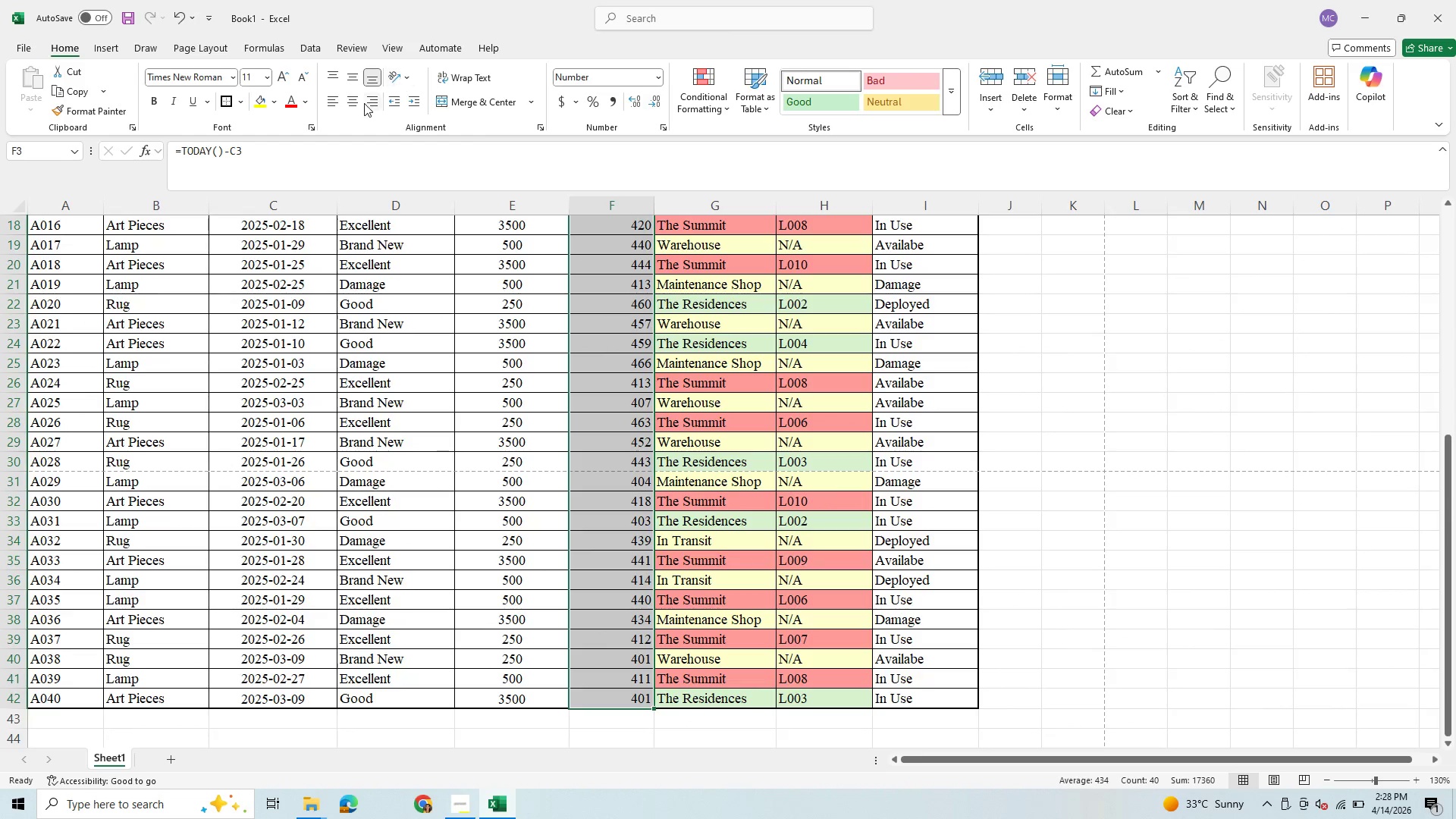 
left_click([353, 106])
 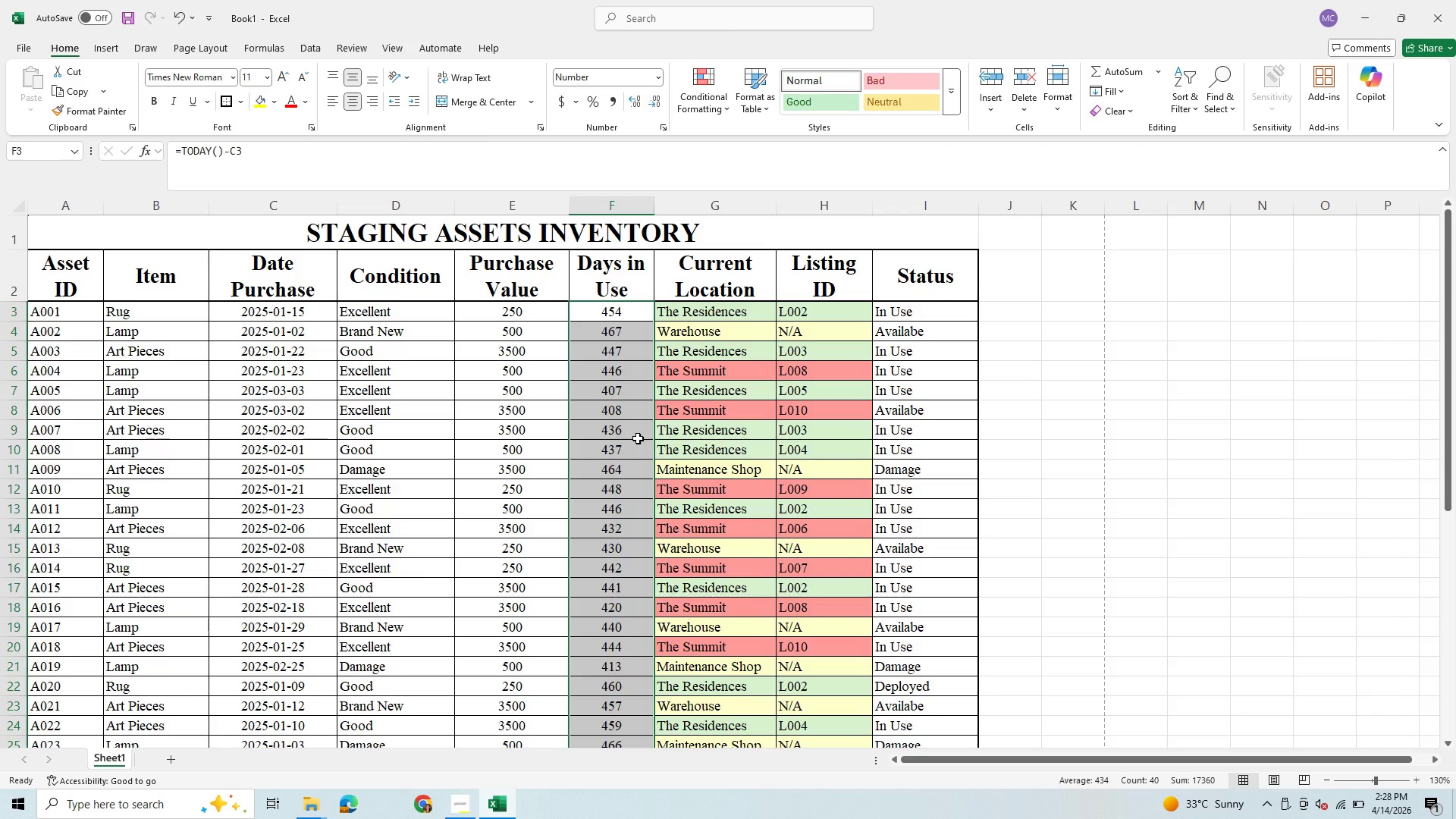 
scroll: coordinate [463, 451], scroll_direction: up, amount: 3.0
 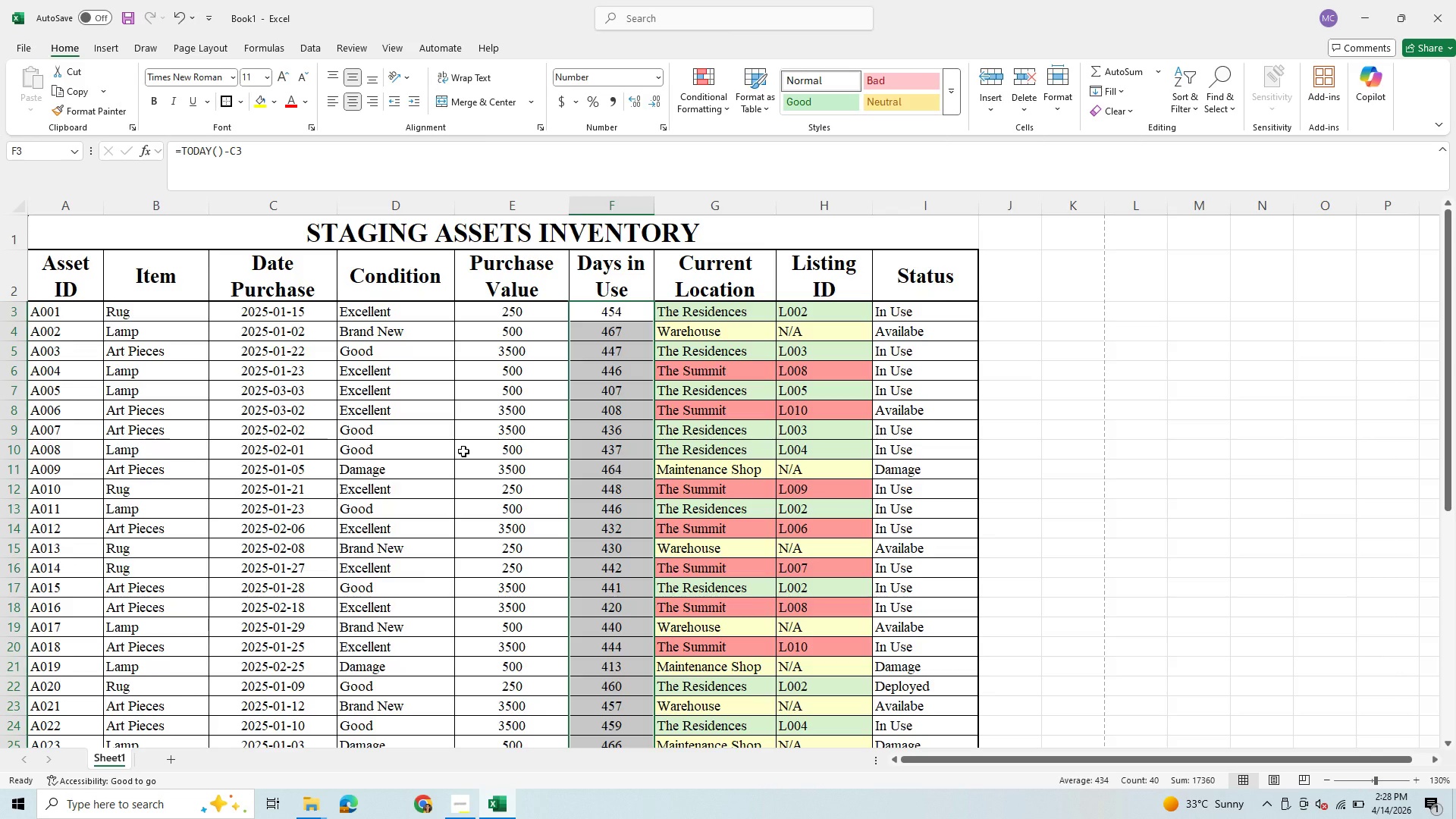 
scroll: coordinate [460, 475], scroll_direction: down, amount: 10.0
 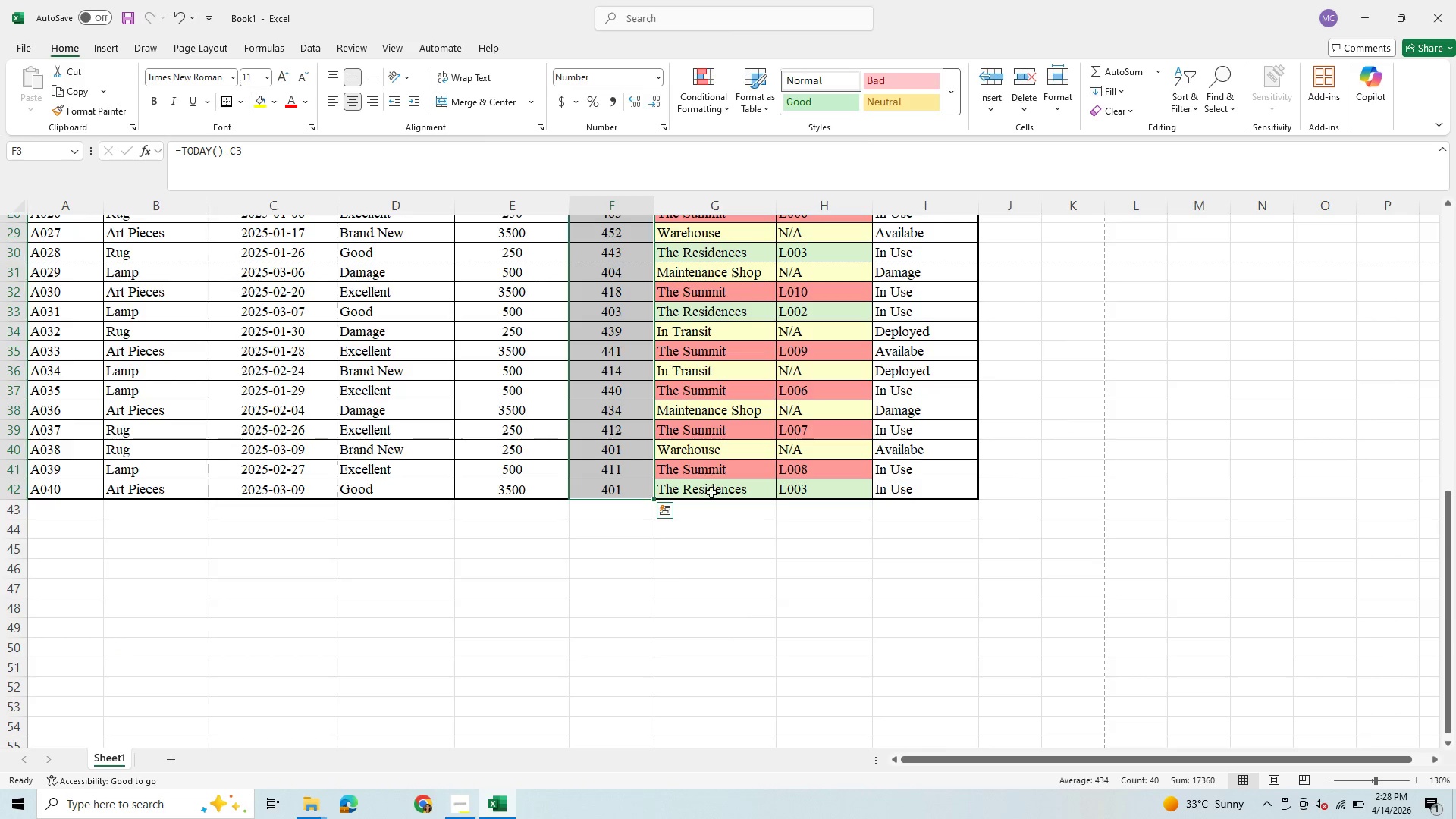 
scroll: coordinate [669, 582], scroll_direction: up, amount: 16.0
 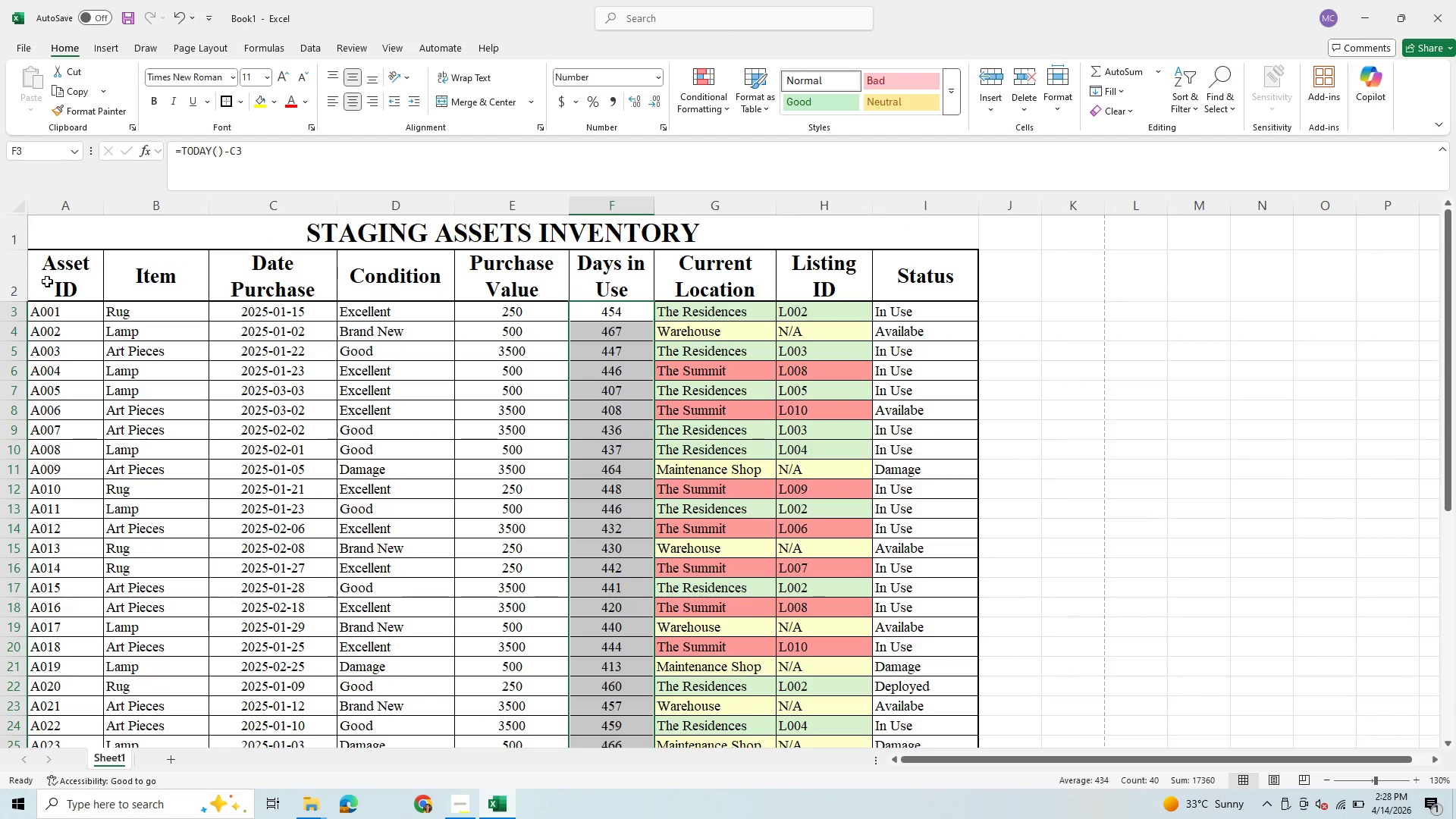 
left_click_drag(start_coordinate=[47, 281], to_coordinate=[924, 269])
 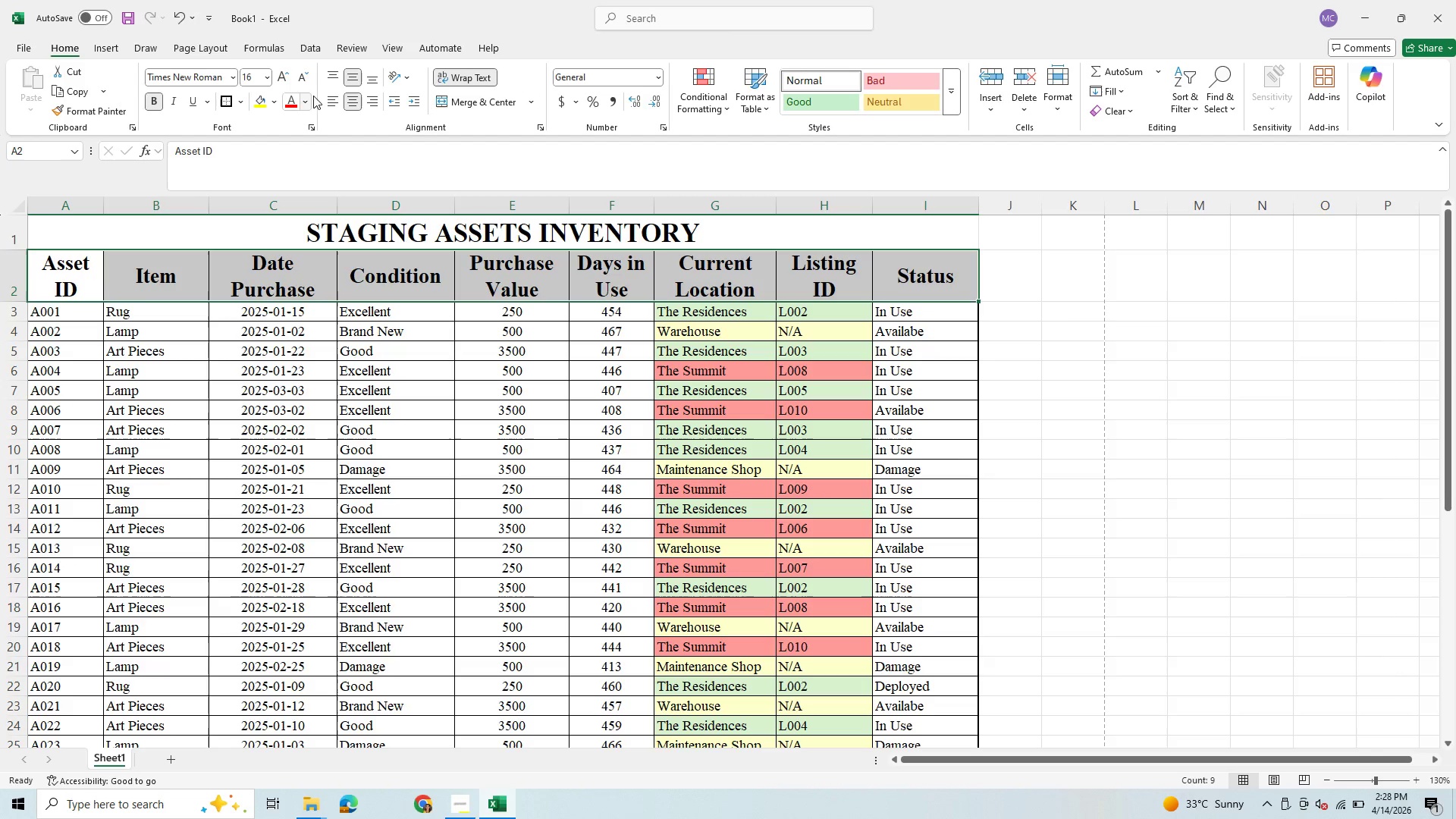 
wait(6.17)
 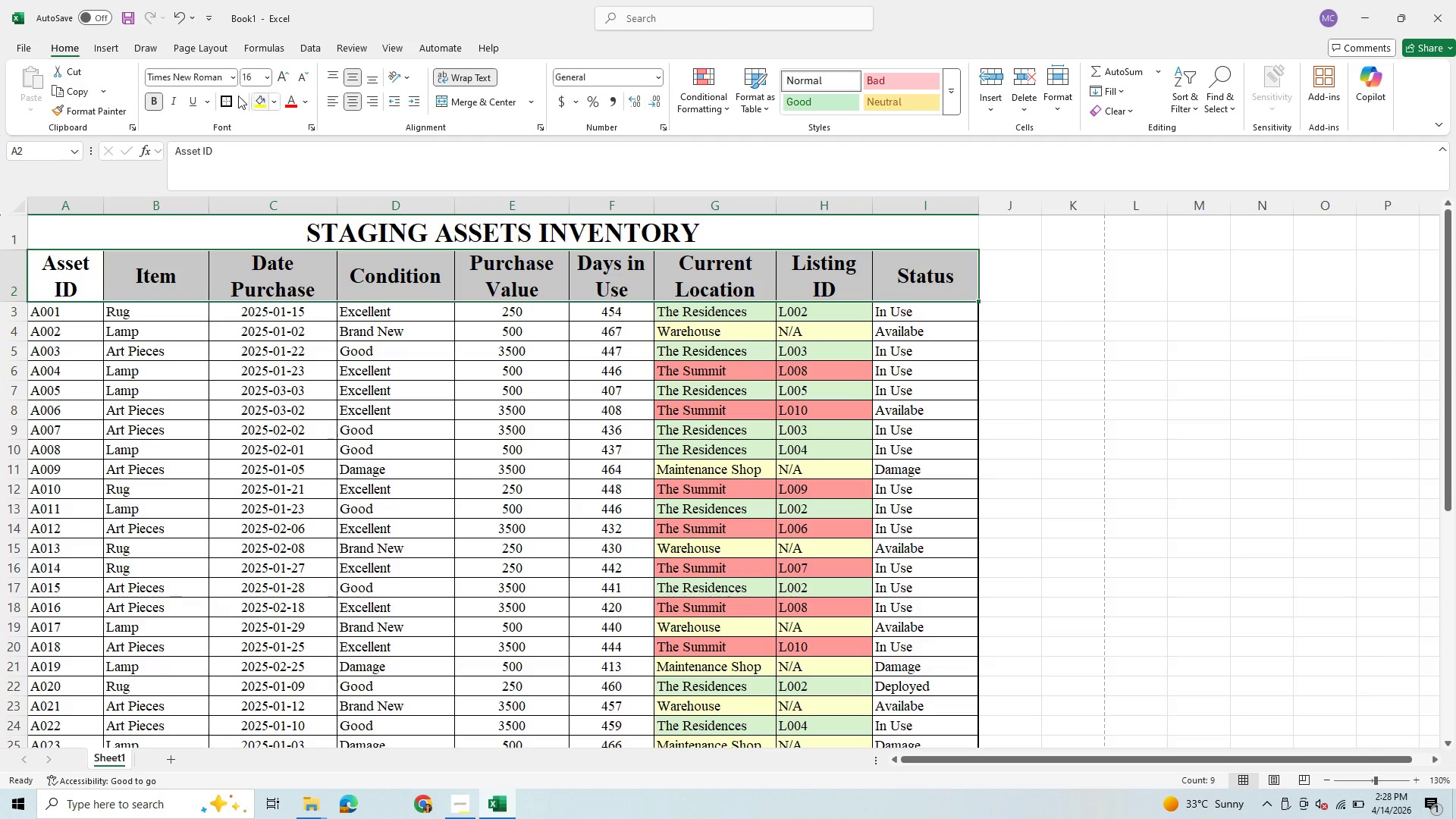 
left_click([274, 103])
 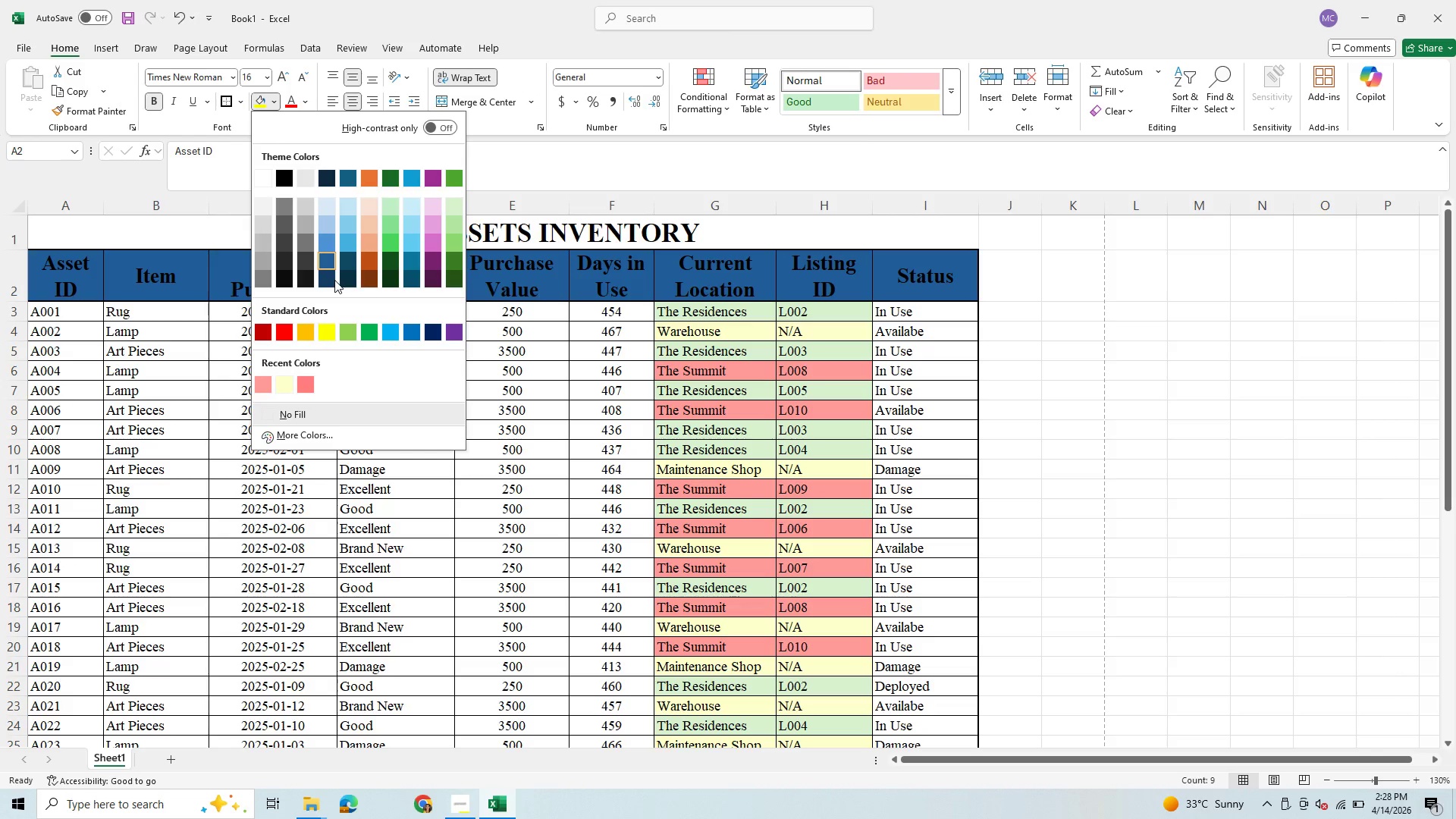 
left_click([334, 280])
 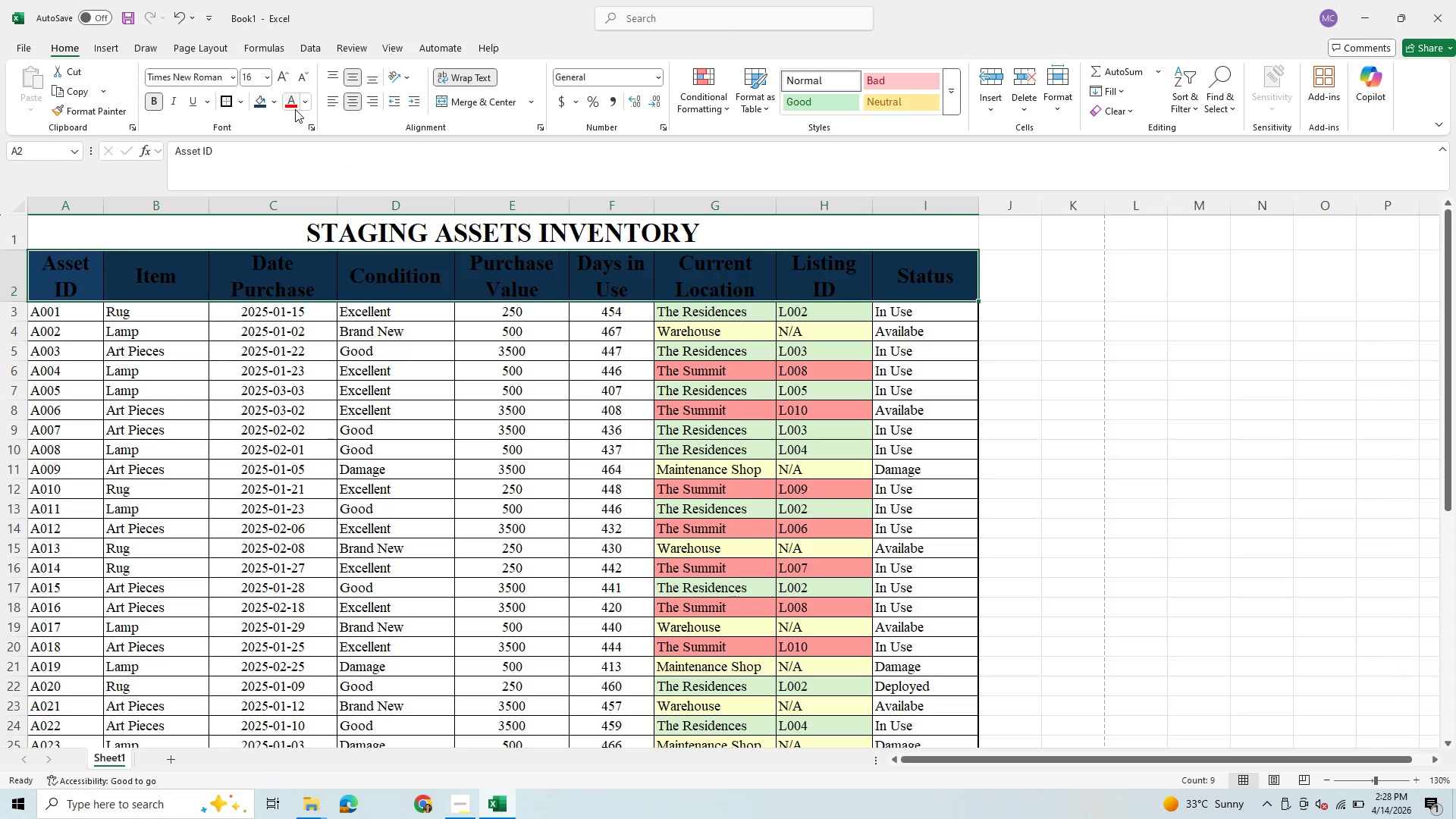 
left_click([309, 100])
 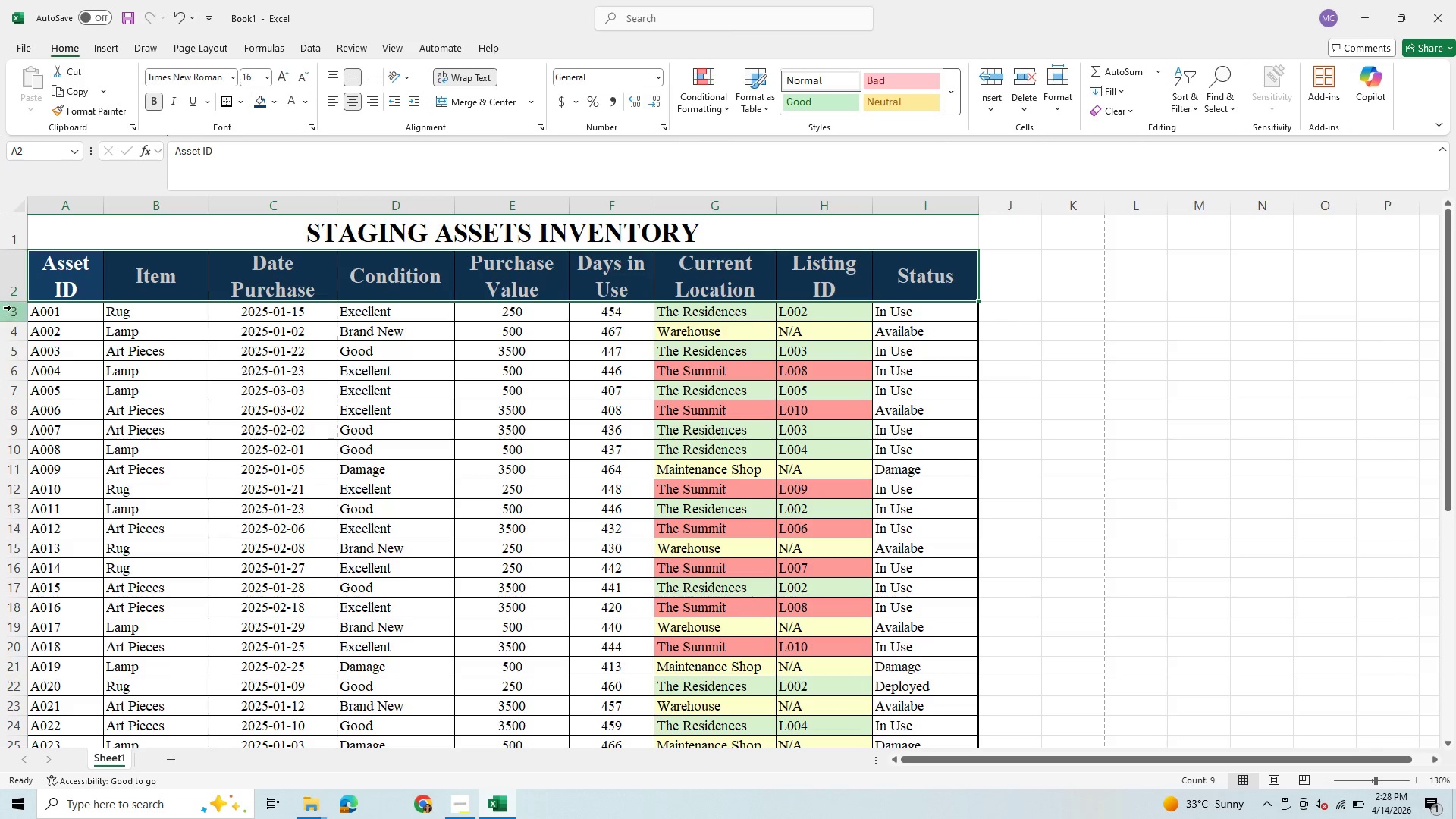 
left_click_drag(start_coordinate=[16, 301], to_coordinate=[18, 311])
 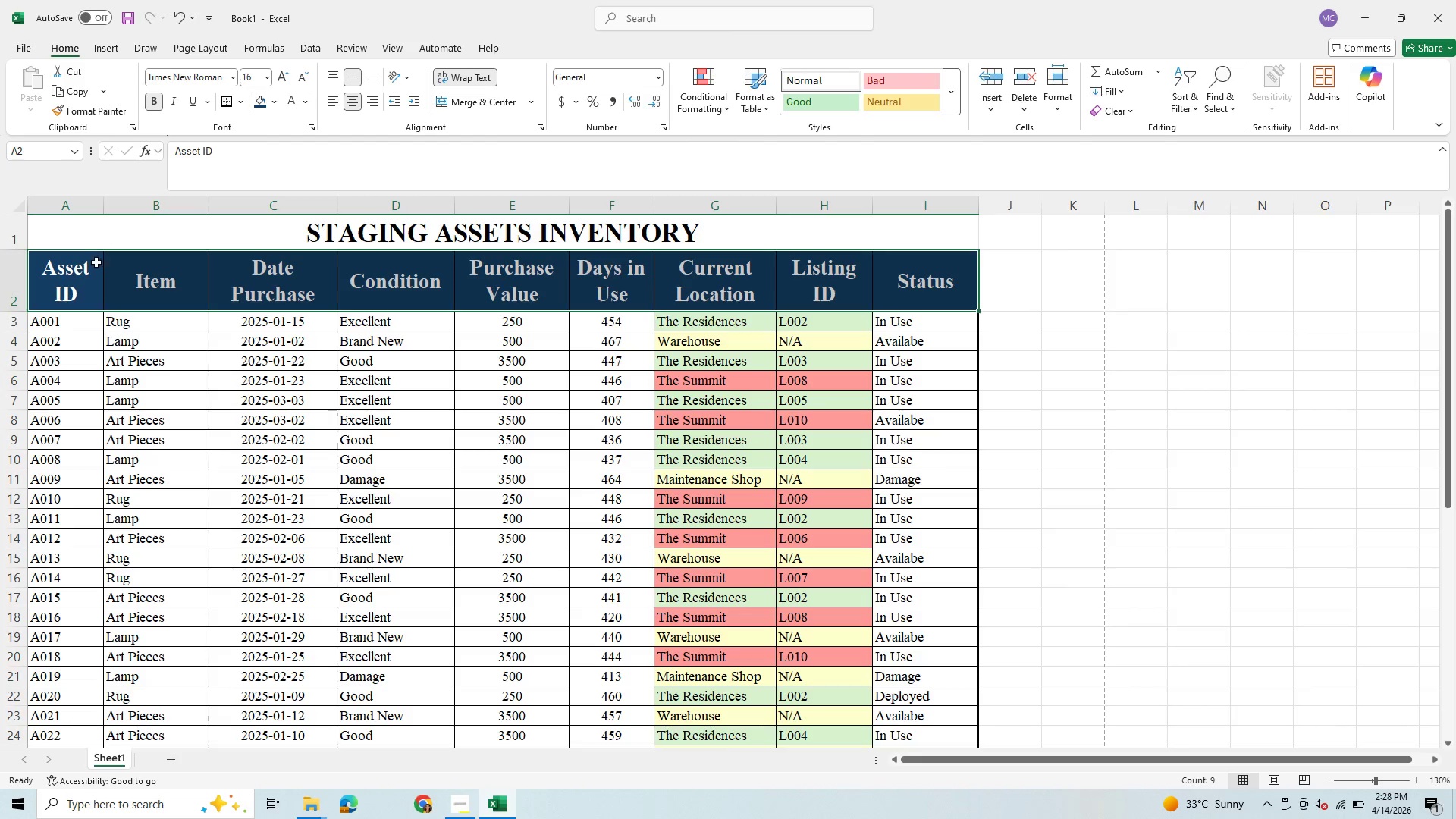 
wait(7.02)
 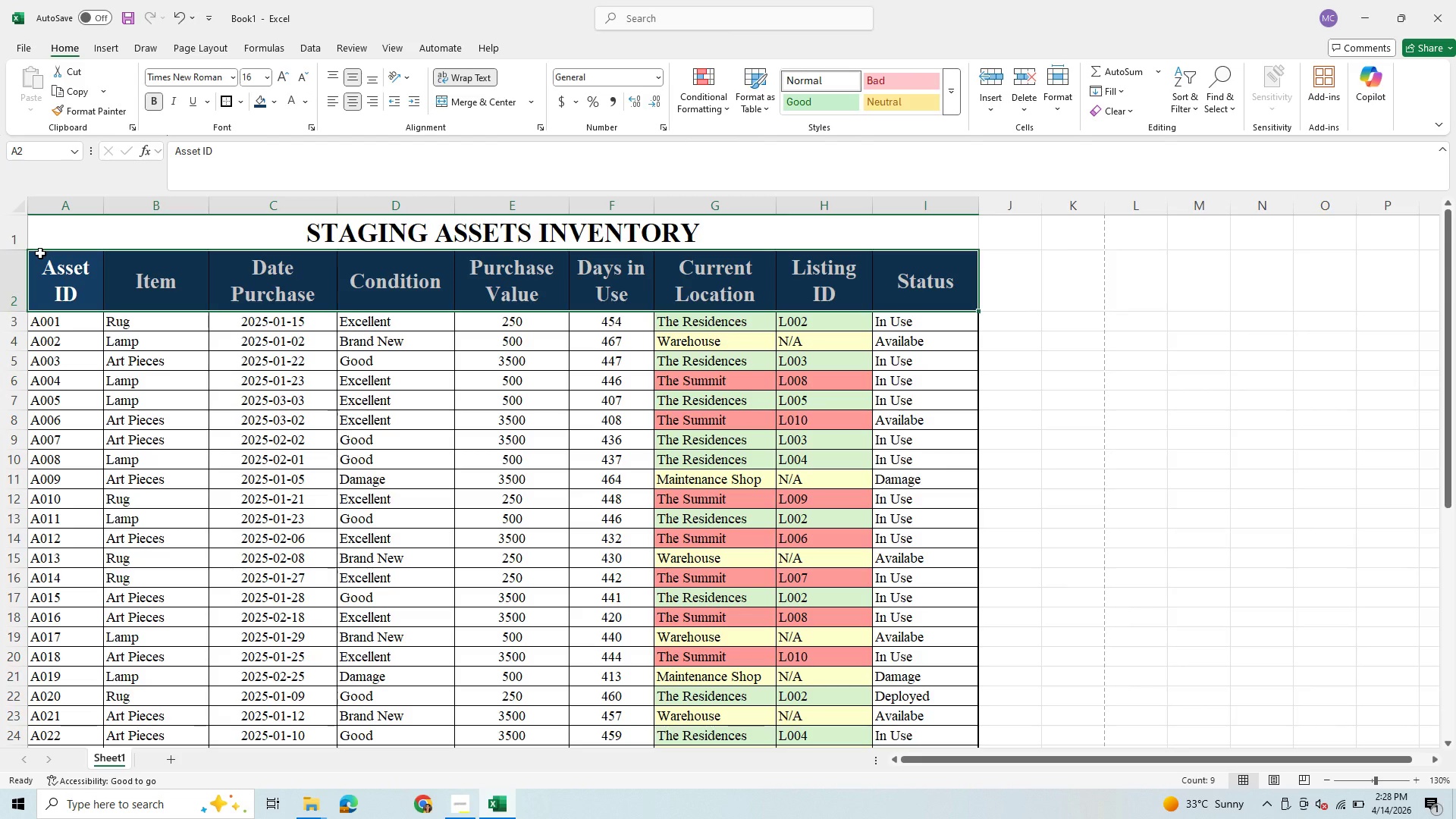 
left_click_drag(start_coordinate=[105, 202], to_coordinate=[137, 204])
 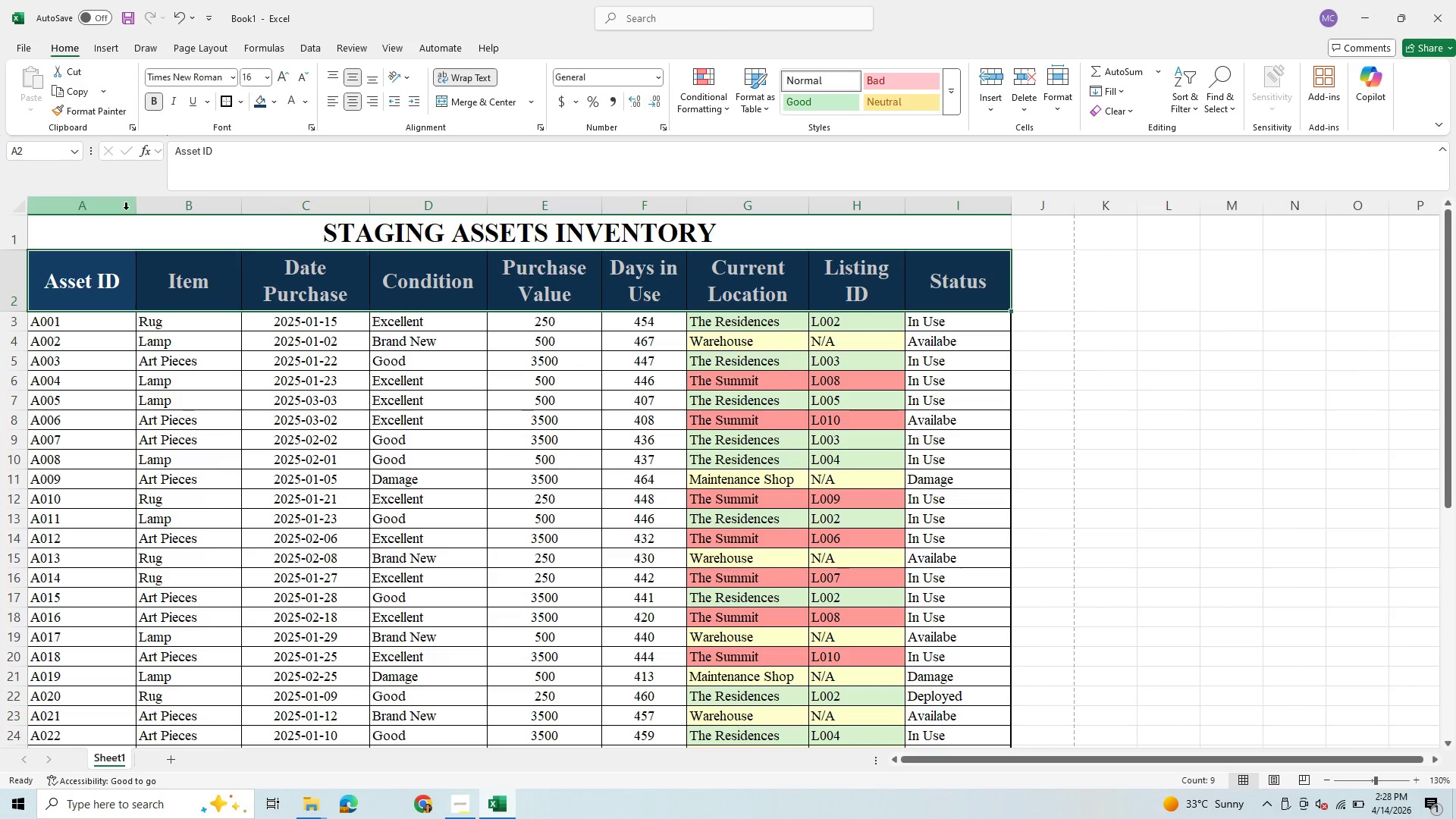 
left_click_drag(start_coordinate=[137, 205], to_coordinate=[118, 213])
 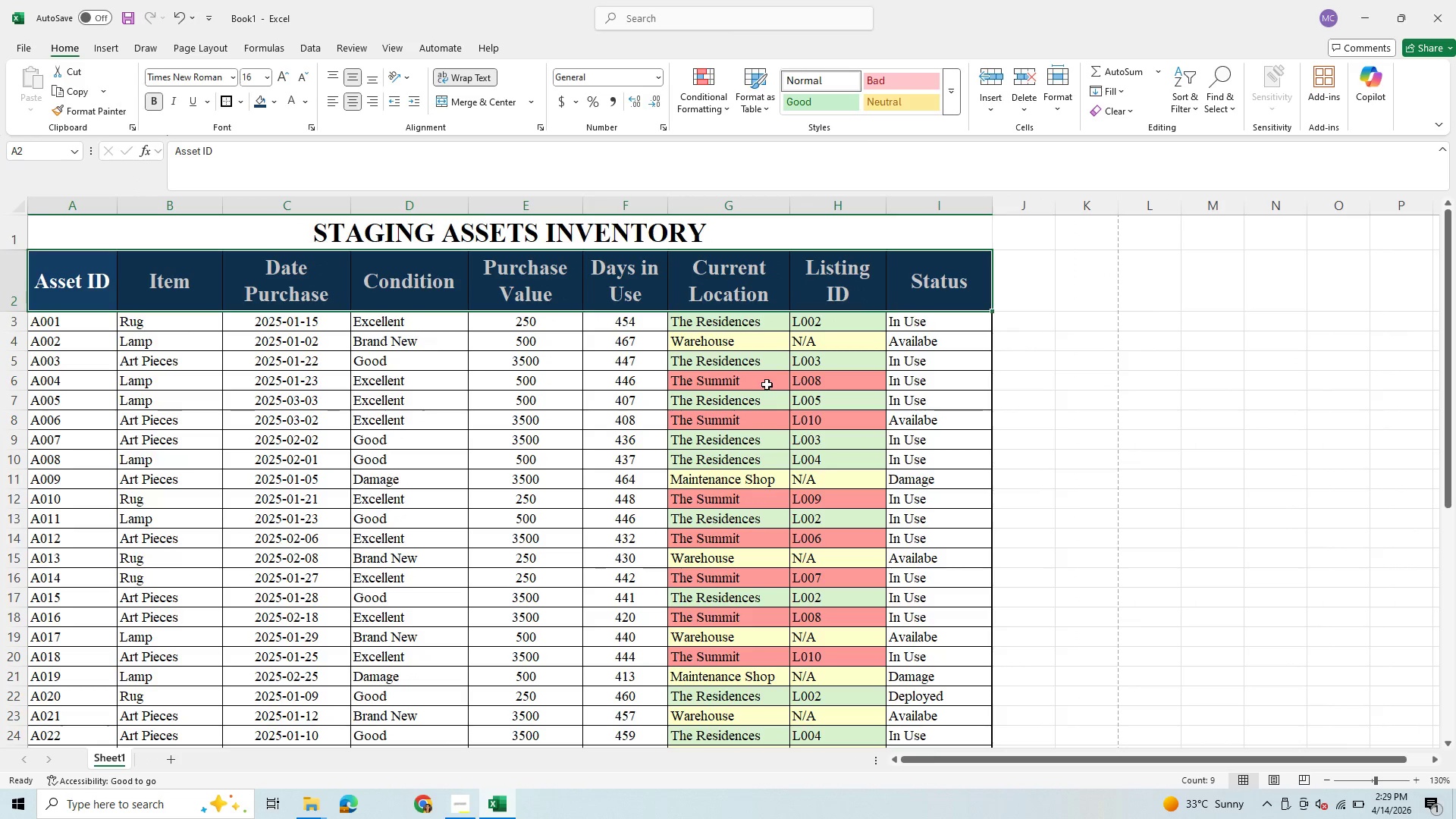 
wait(6.48)
 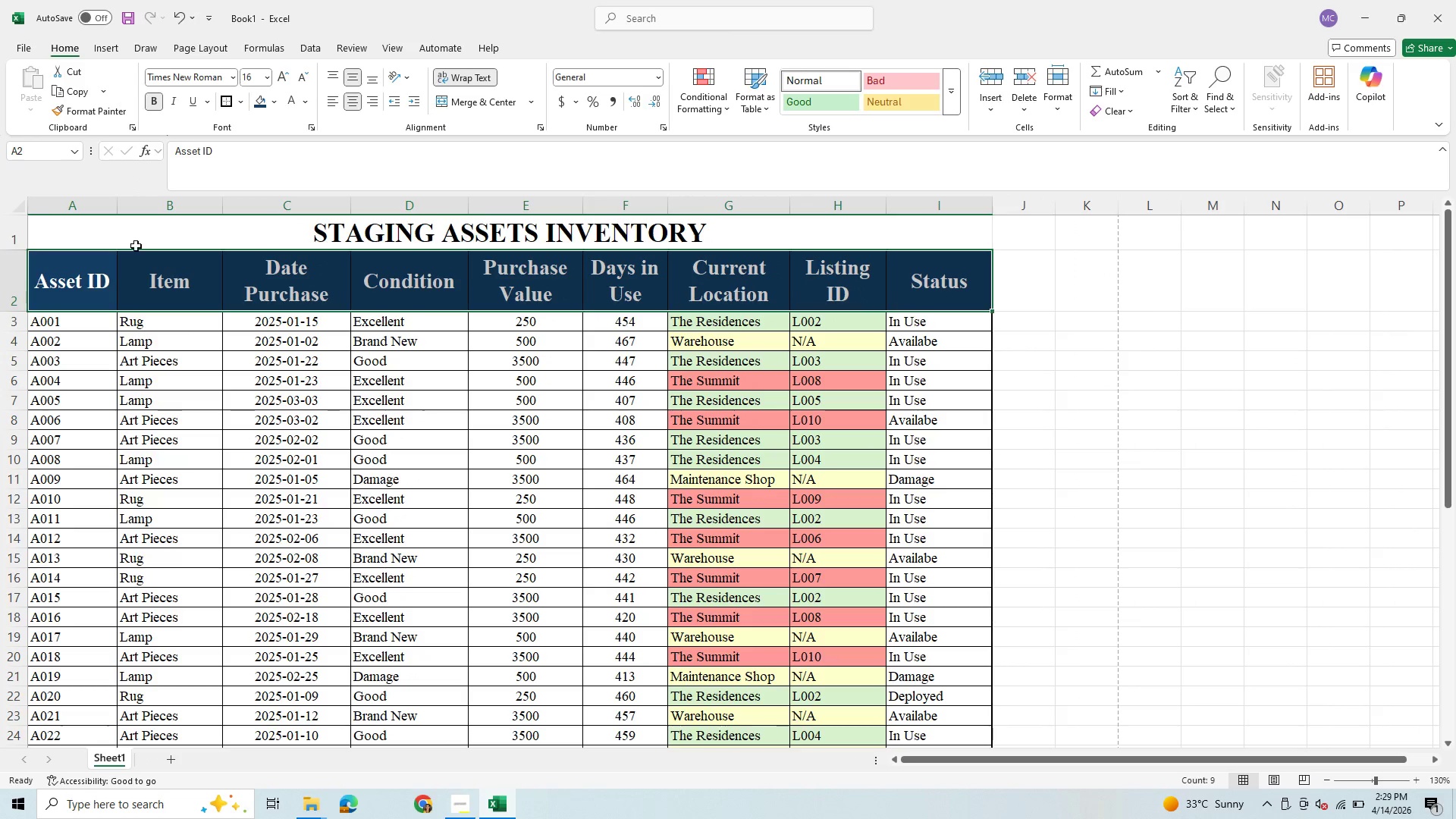 
left_click_drag(start_coordinate=[789, 202], to_coordinate=[808, 202])
 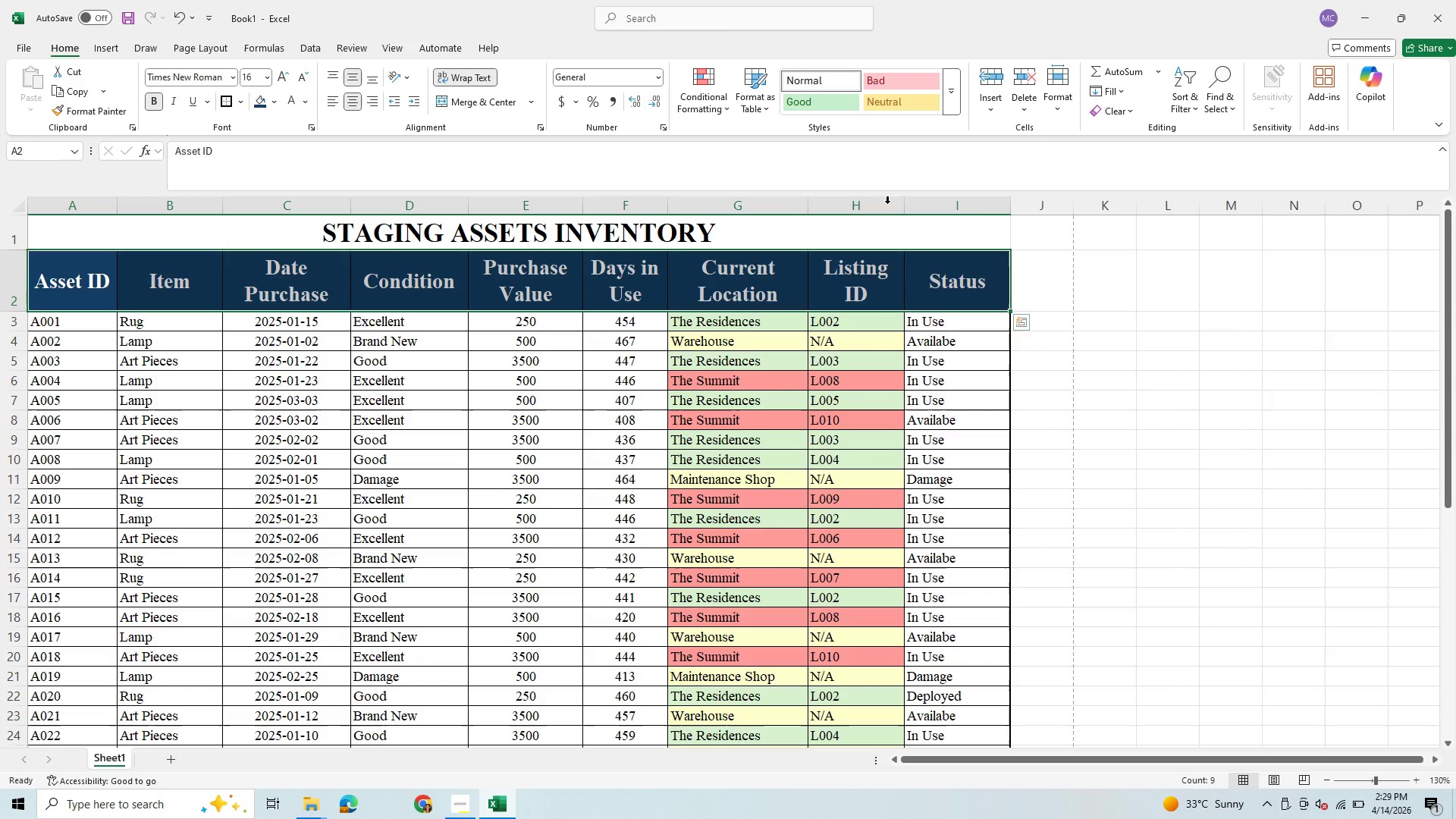 
left_click_drag(start_coordinate=[906, 209], to_coordinate=[911, 208])
 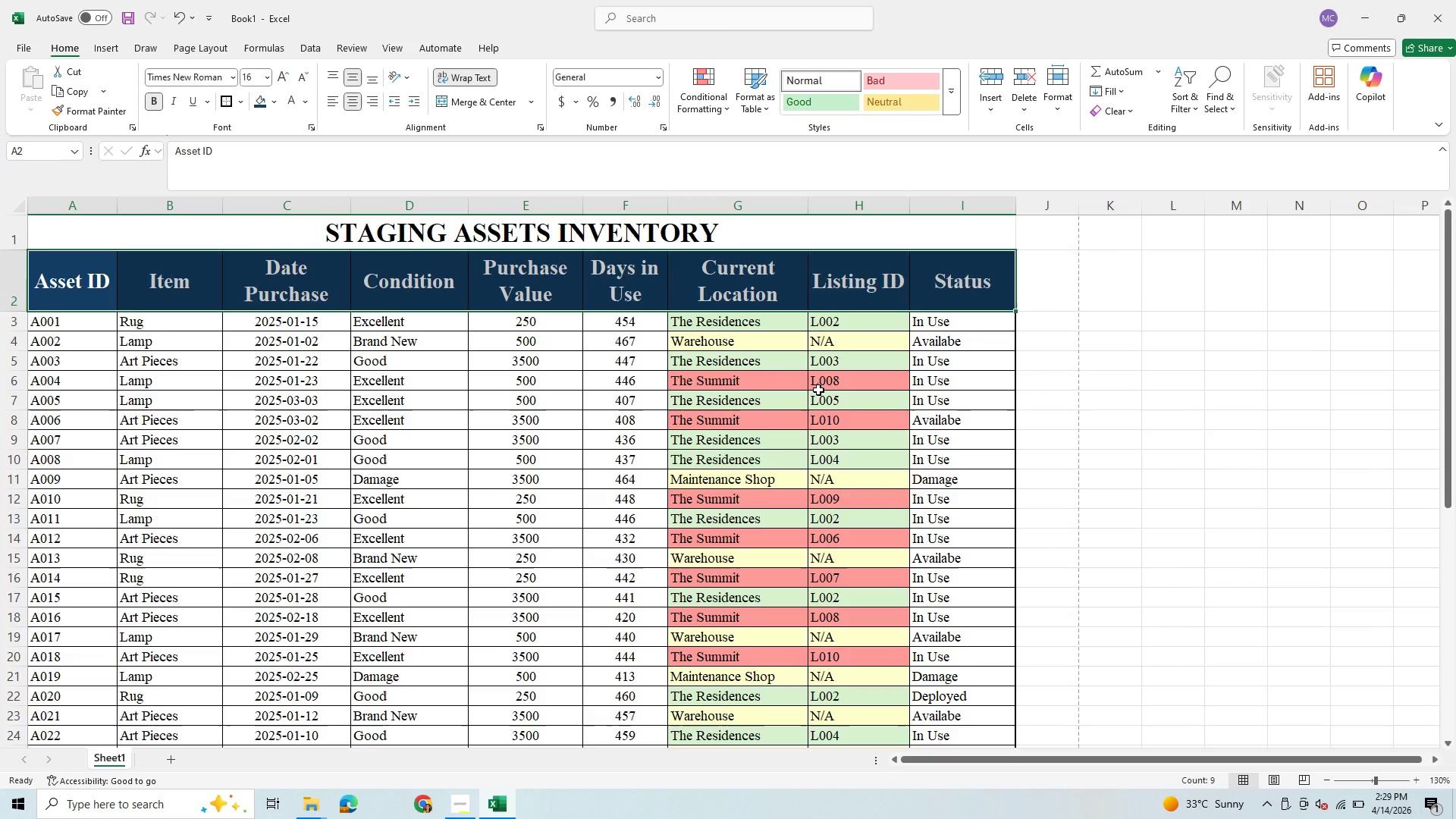 
scroll: coordinate [818, 391], scroll_direction: down, amount: 1.0
 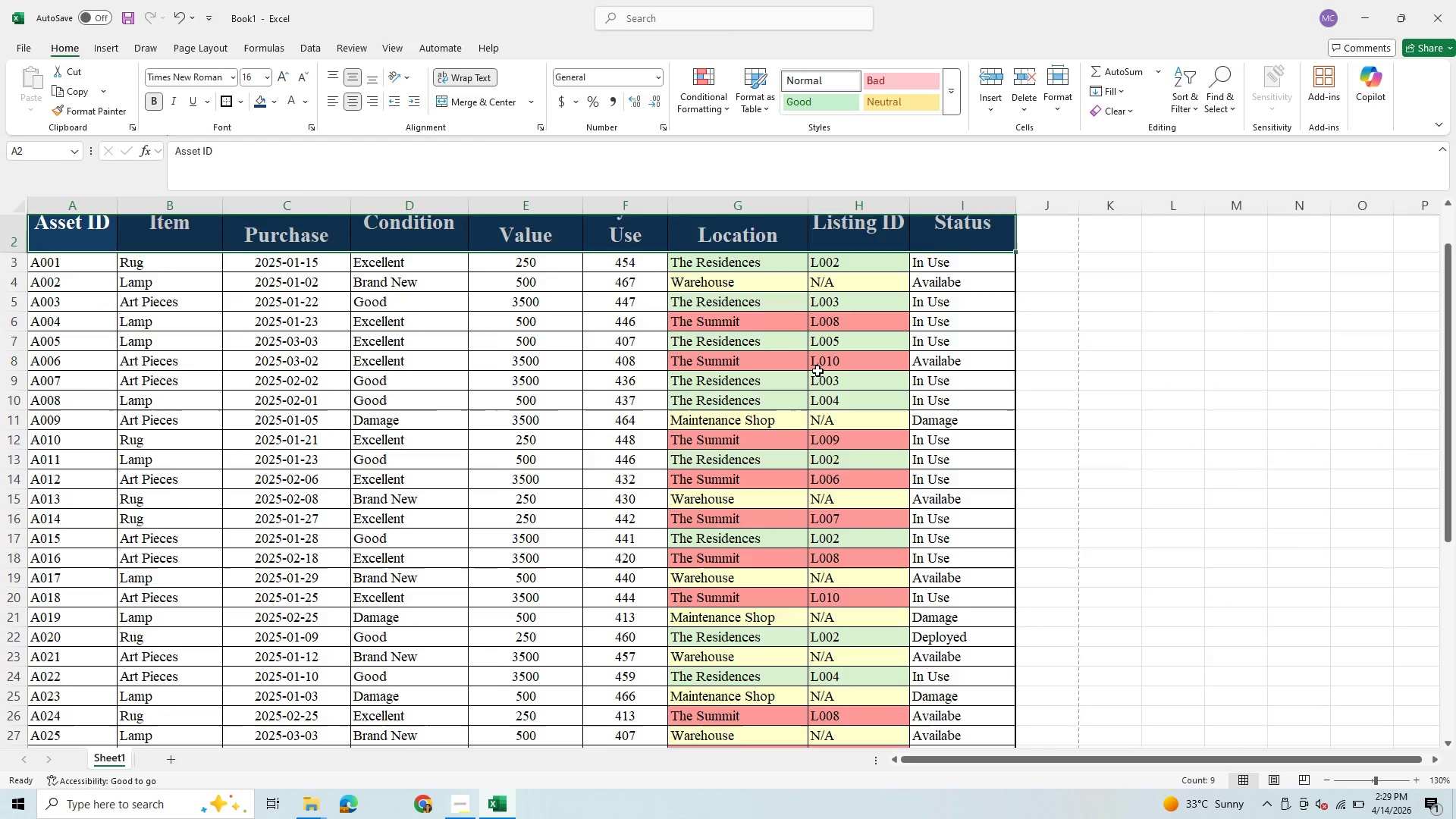 
scroll: coordinate [817, 371], scroll_direction: up, amount: 1.0
 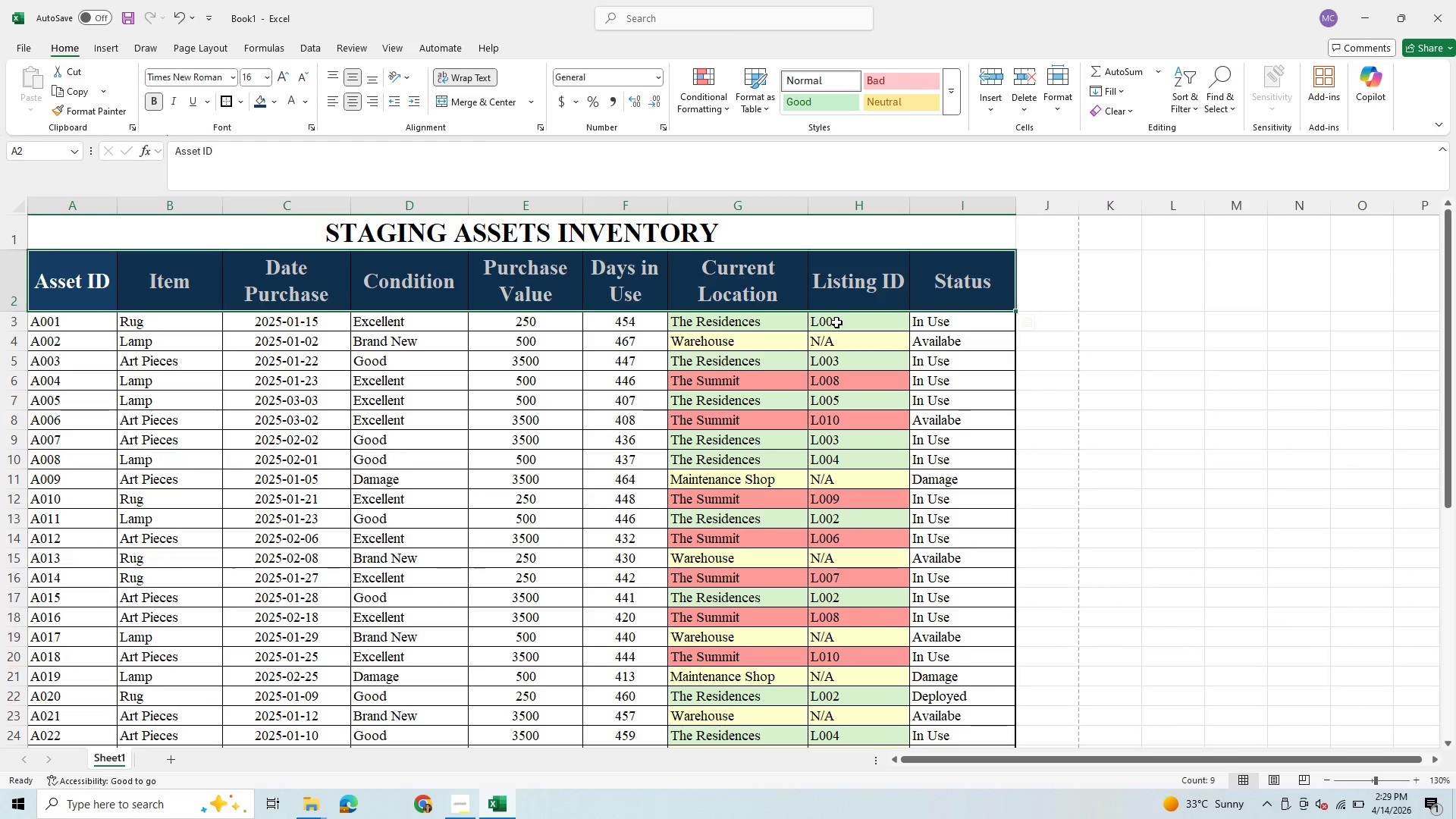 
left_click_drag(start_coordinate=[836, 322], to_coordinate=[837, 700])
 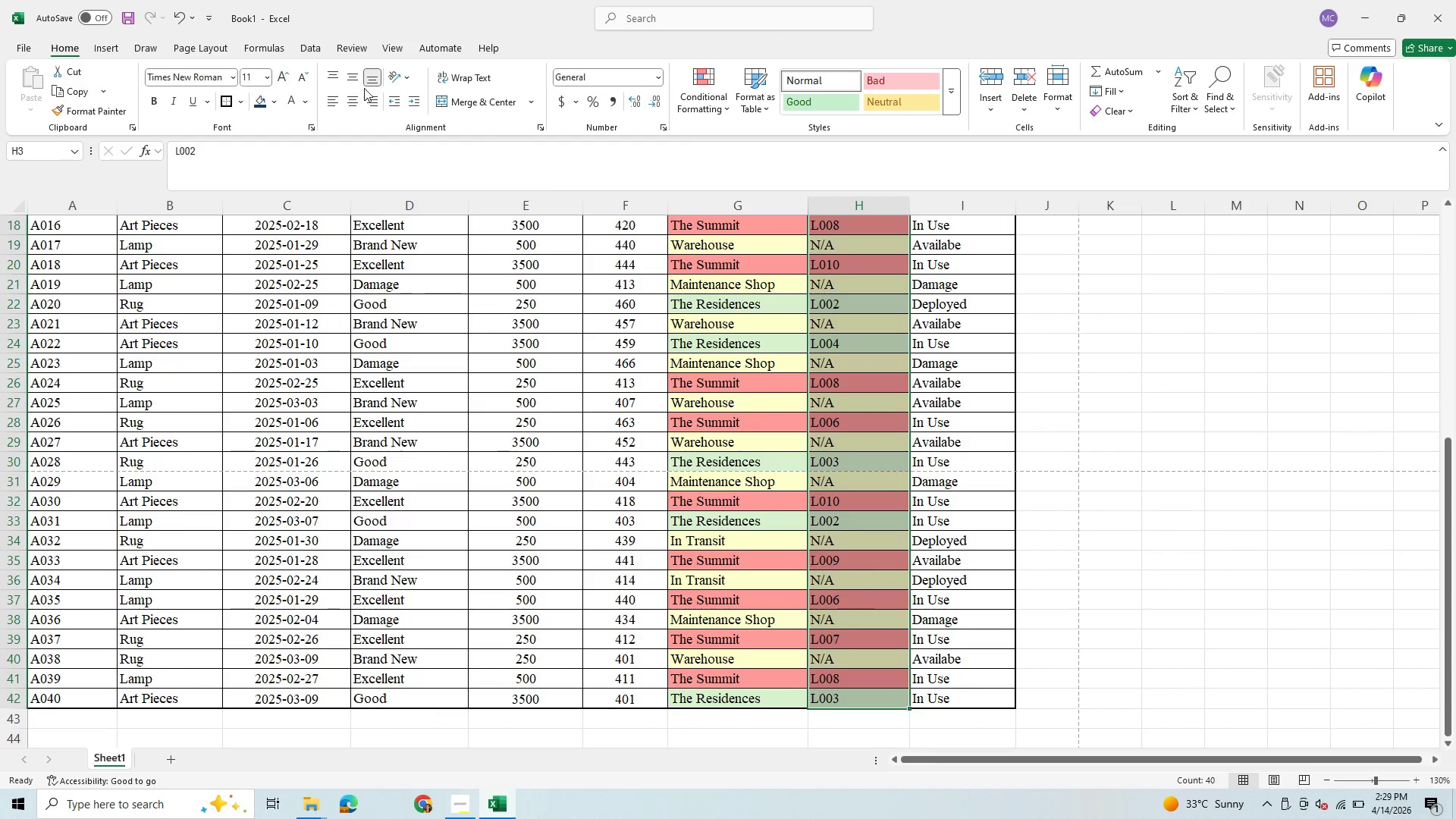 
left_click([360, 96])
 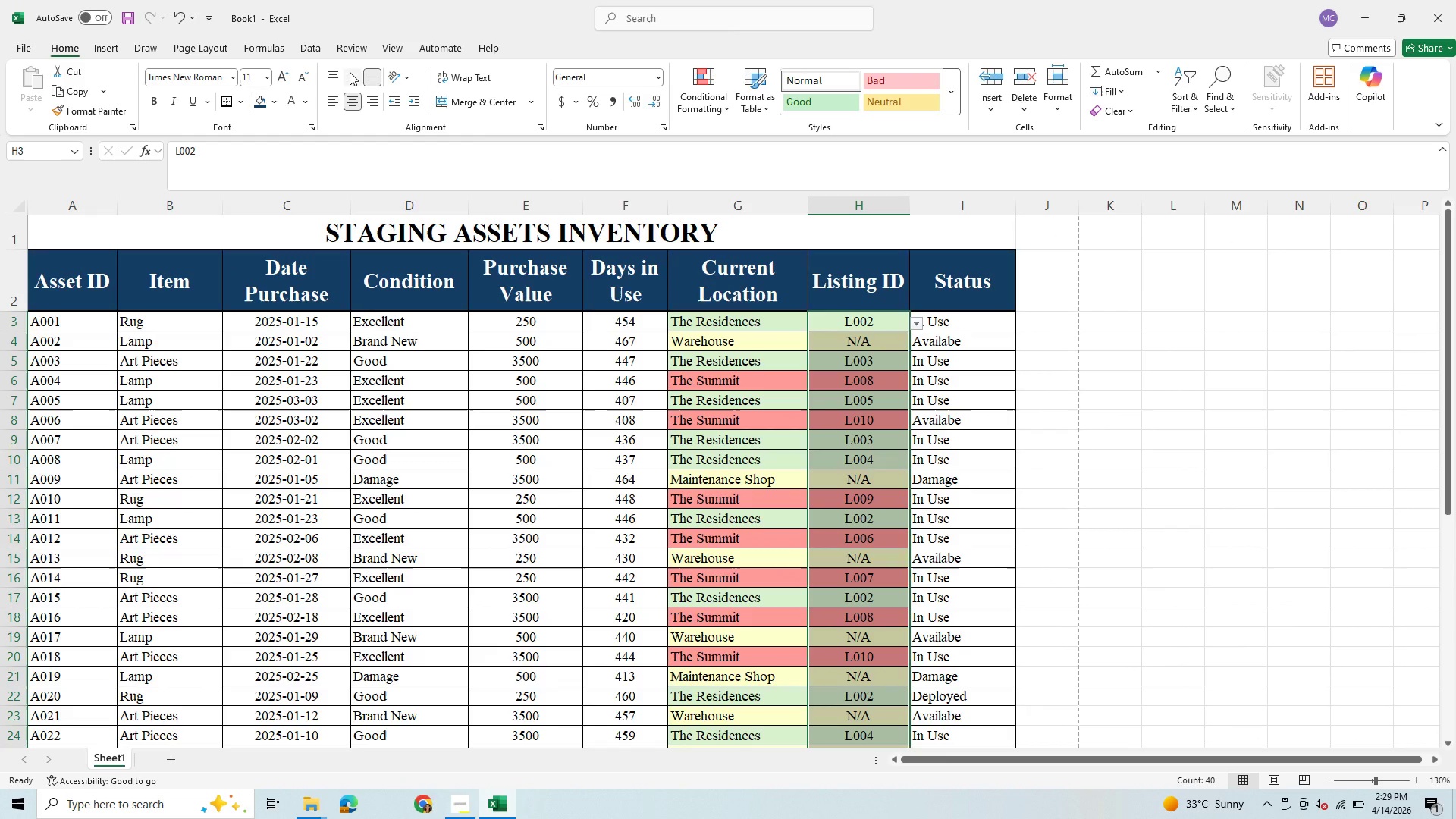 
left_click([350, 72])
 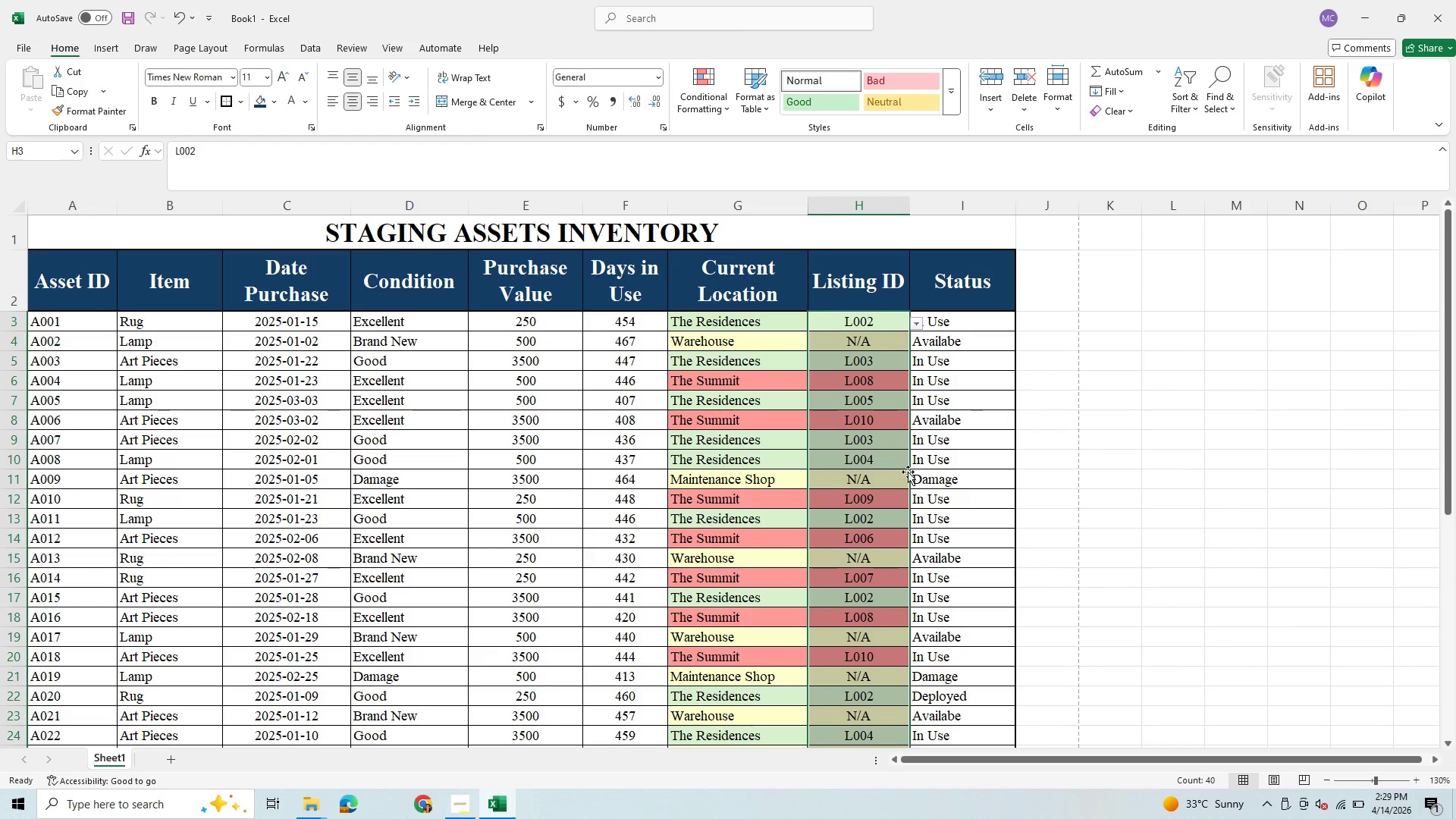 
left_click([970, 420])
 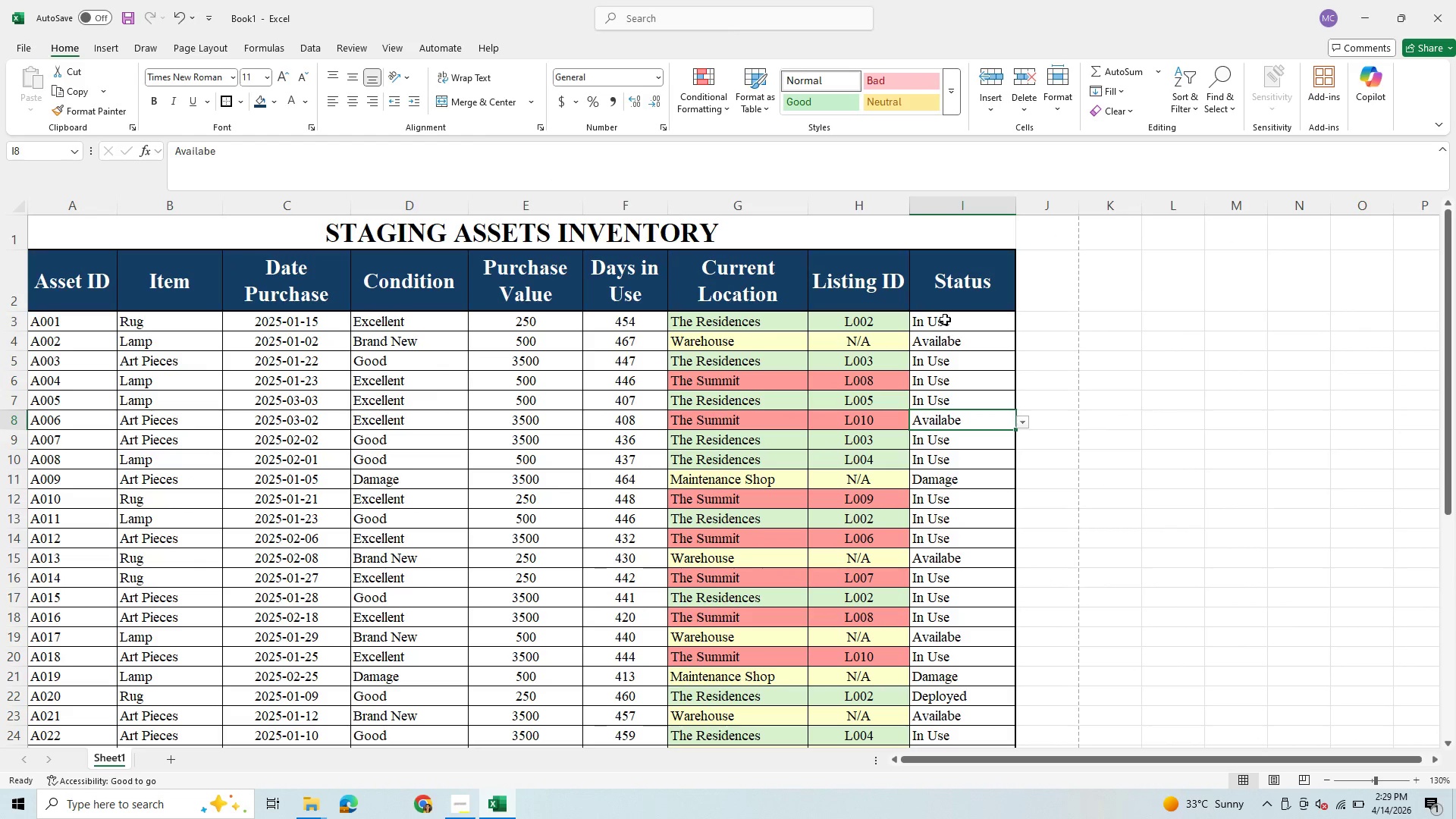 
left_click_drag(start_coordinate=[945, 319], to_coordinate=[945, 693])
 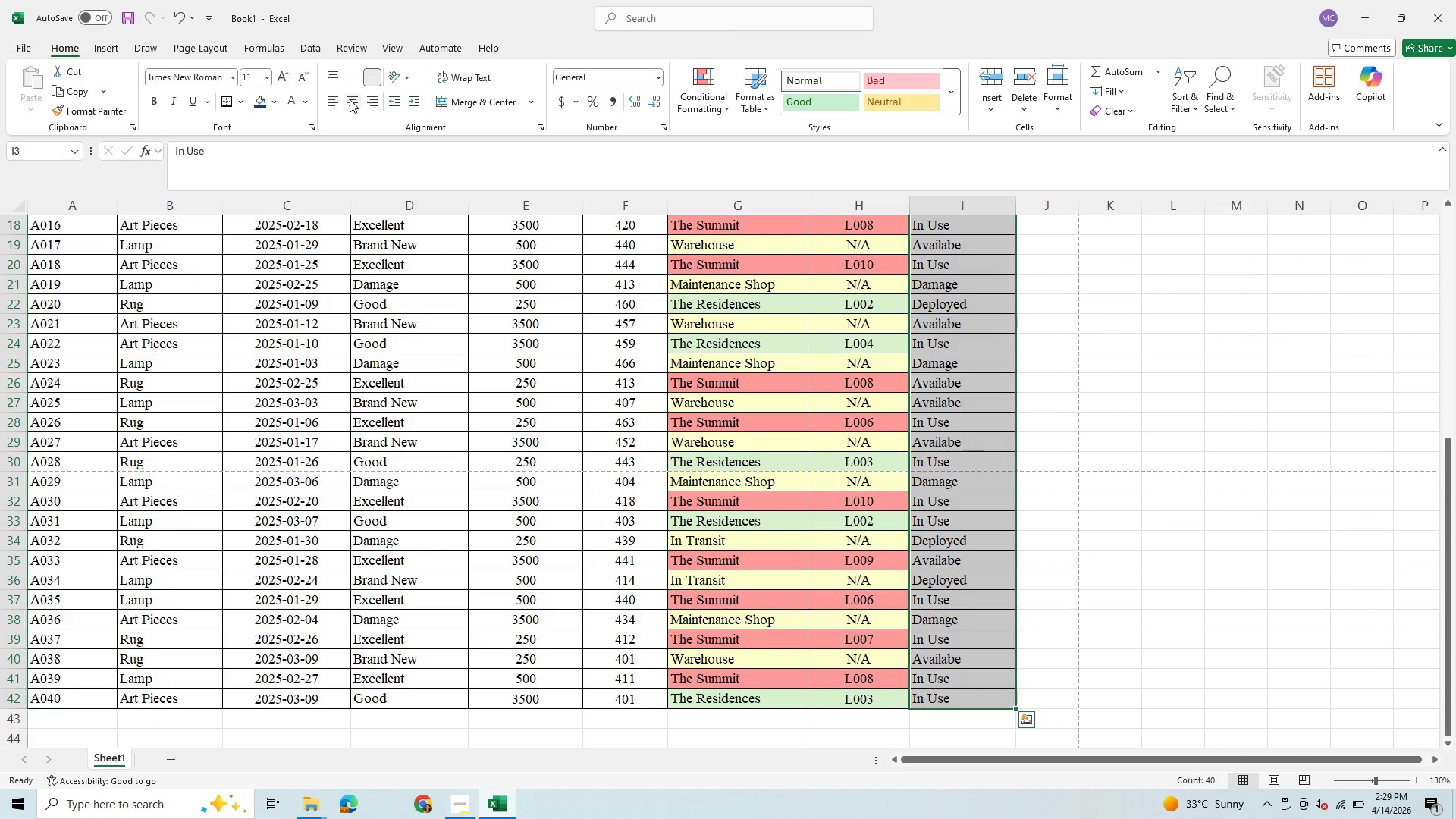 
mouse_move([367, 105])
 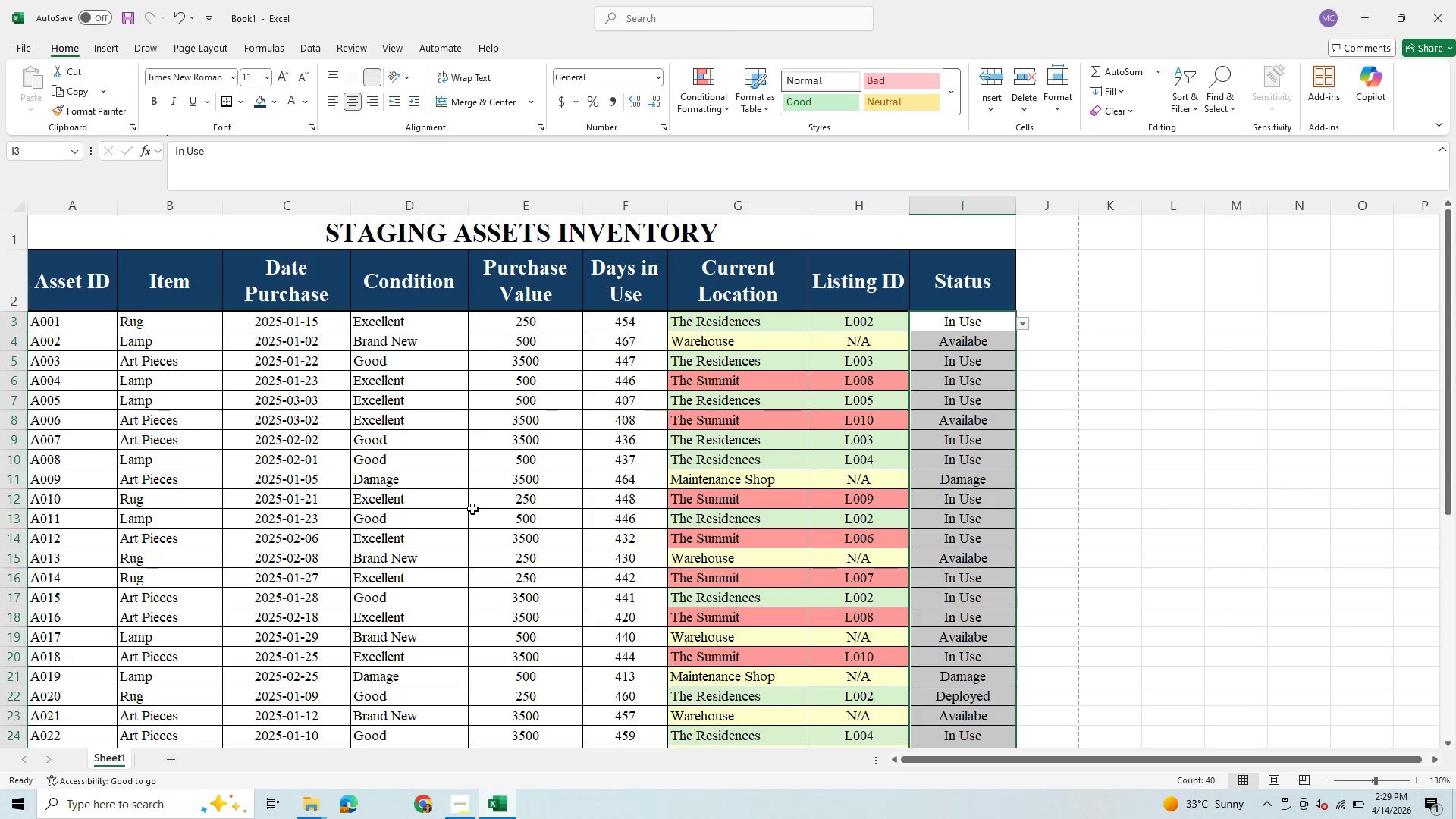 
scroll: coordinate [855, 528], scroll_direction: down, amount: 7.0
 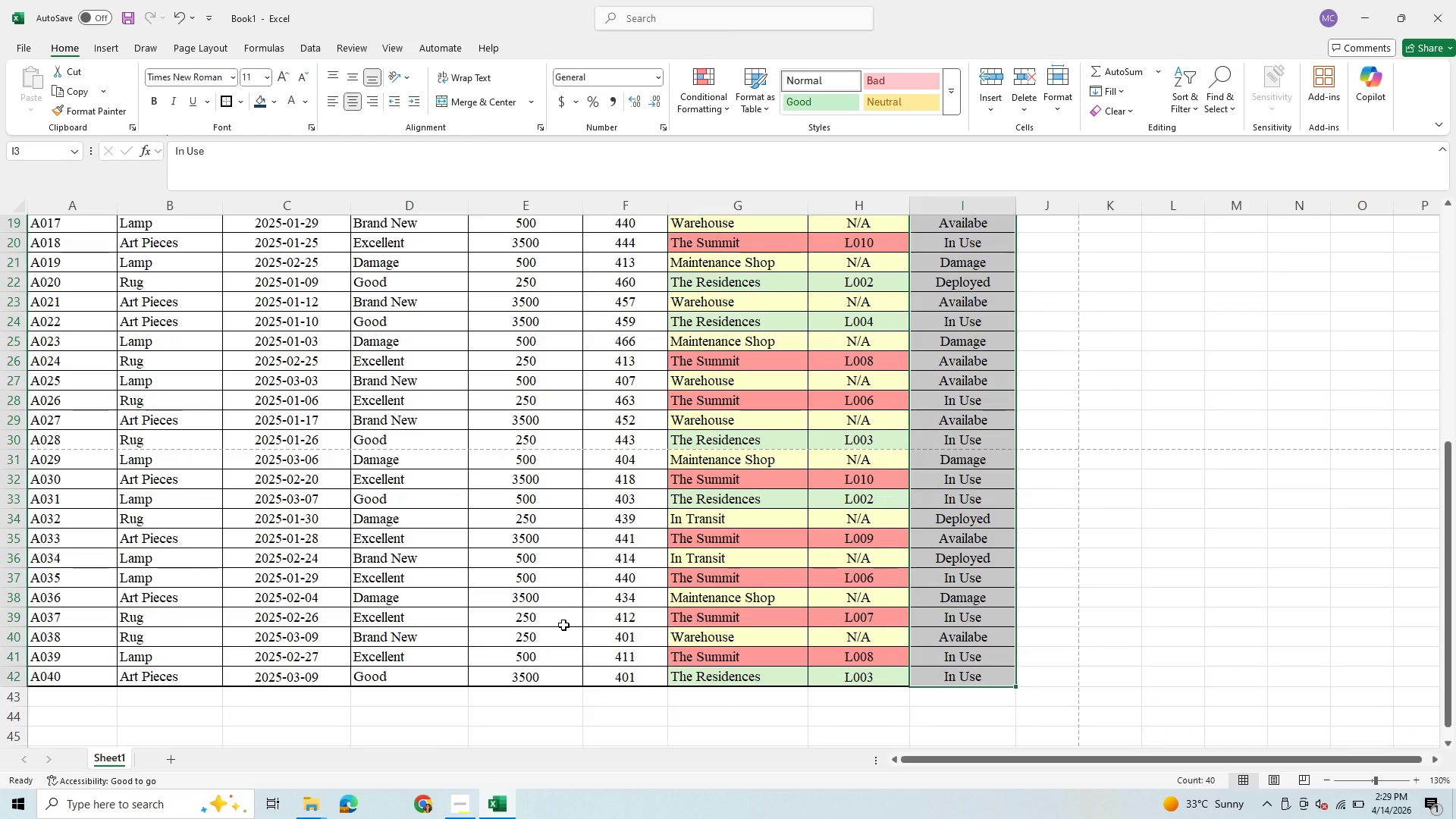 
left_click([563, 625])
 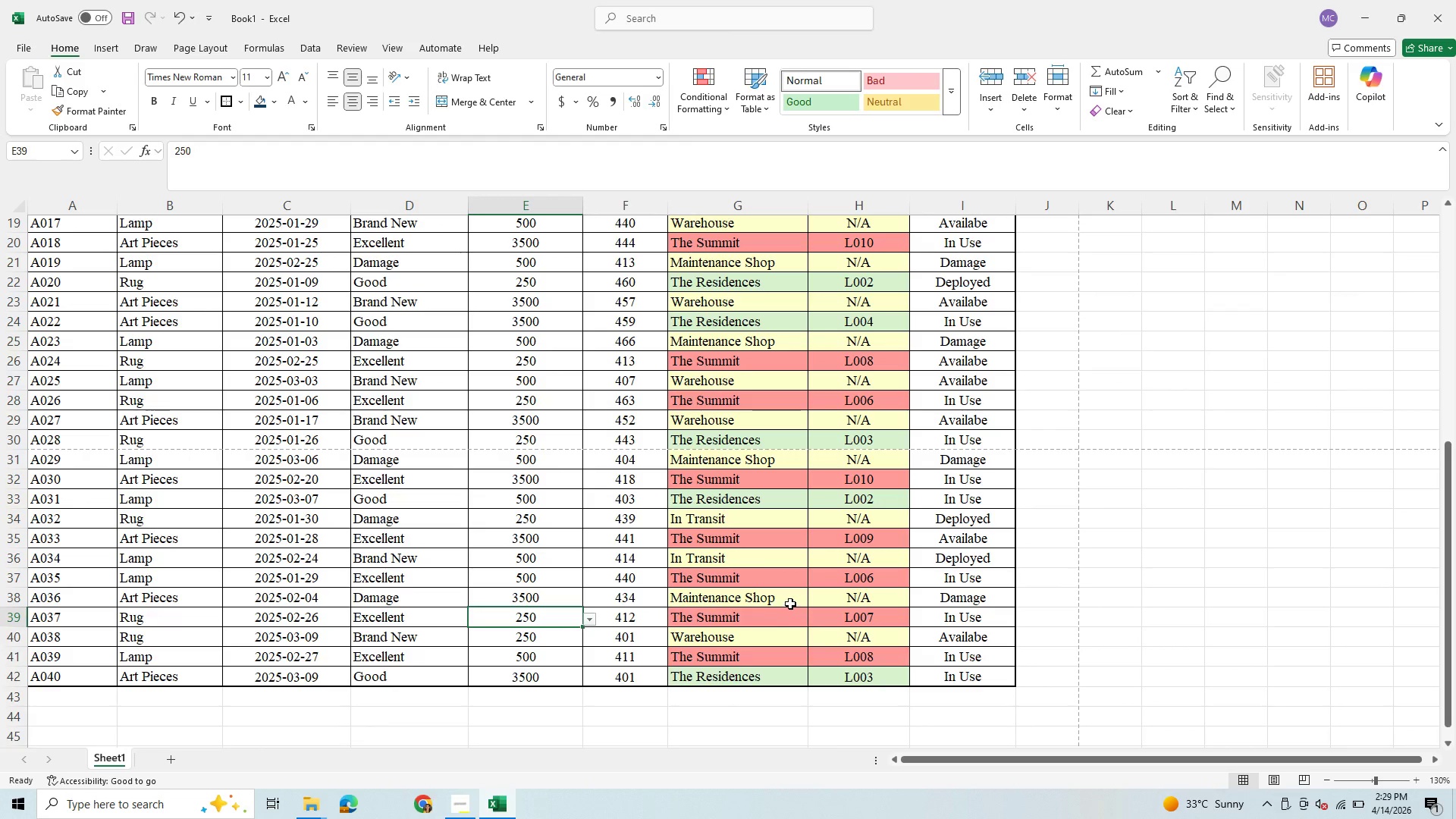 
scroll: coordinate [548, 281], scroll_direction: up, amount: 8.0
 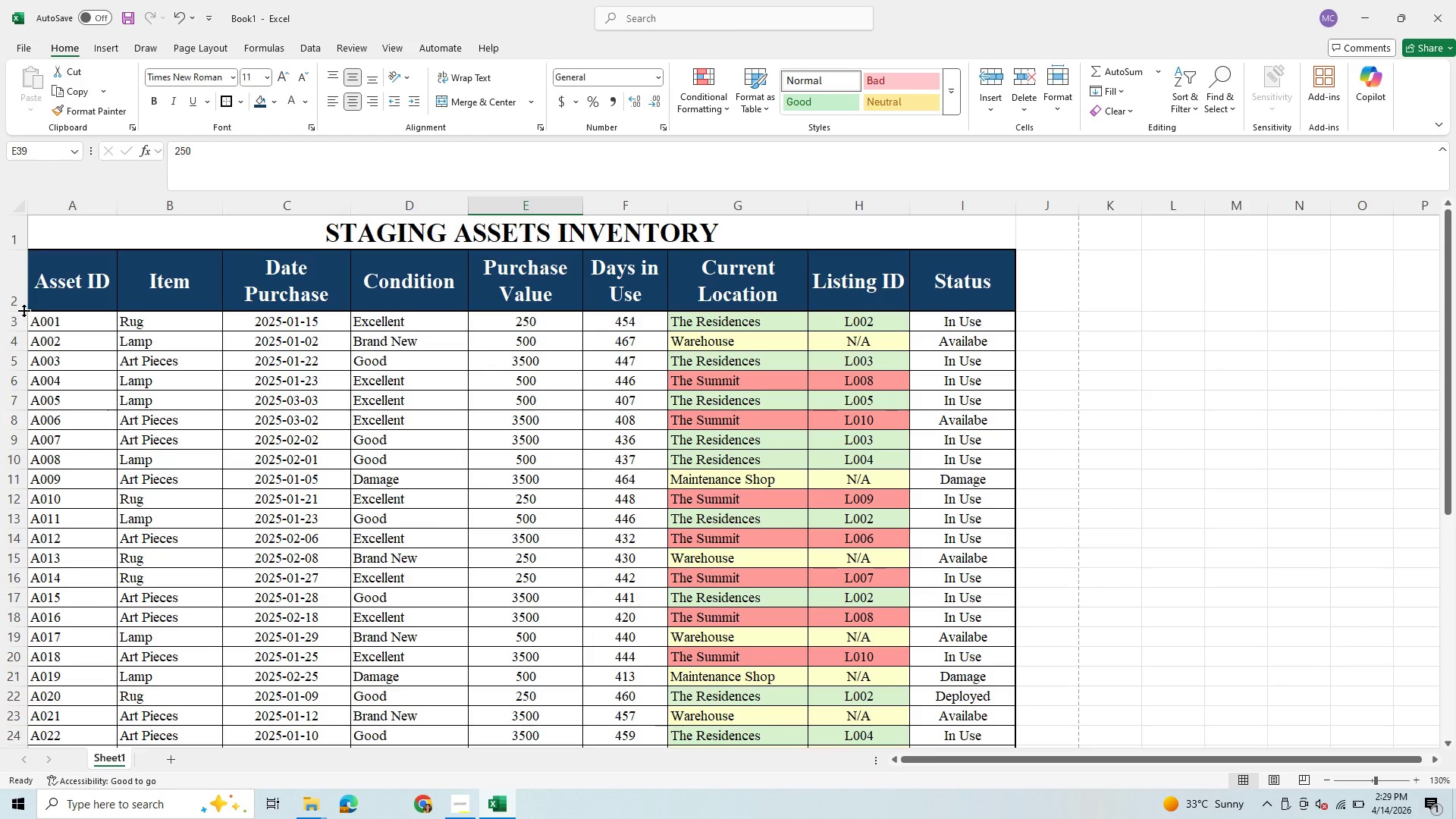 
left_click_drag(start_coordinate=[19, 310], to_coordinate=[31, 325])
 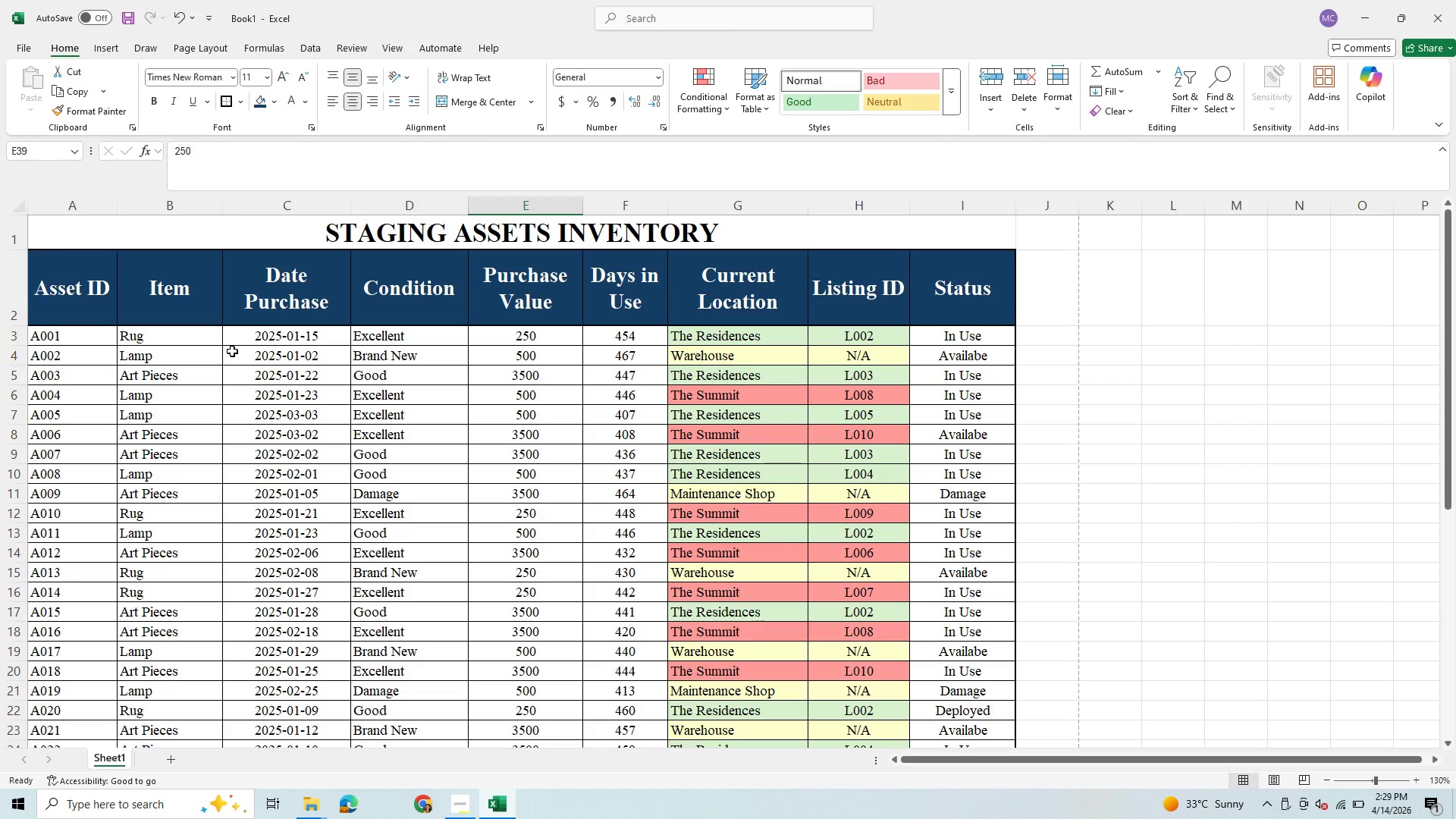 
scroll: coordinate [233, 351], scroll_direction: down, amount: 10.0
 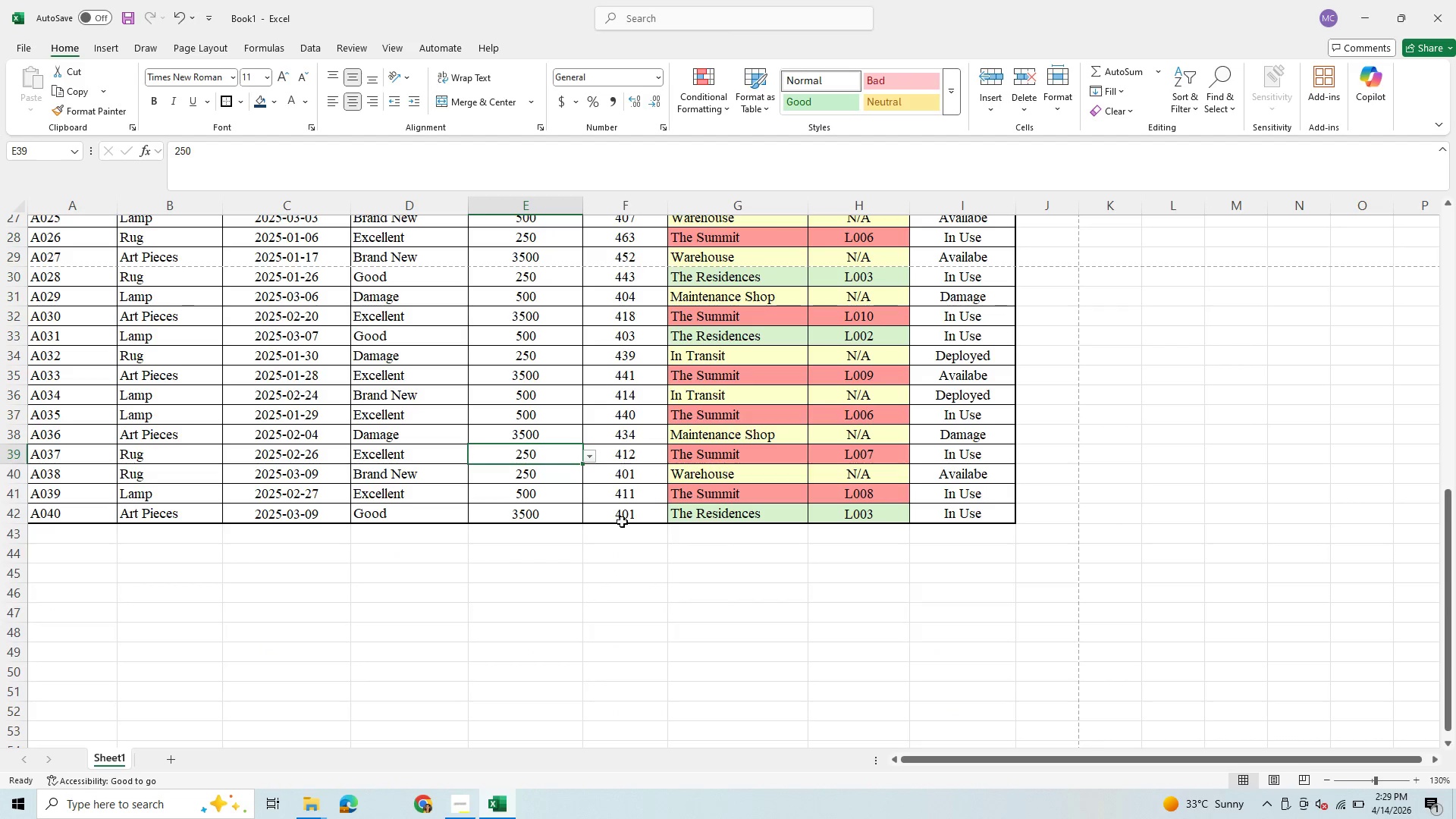 
left_click([607, 561])
 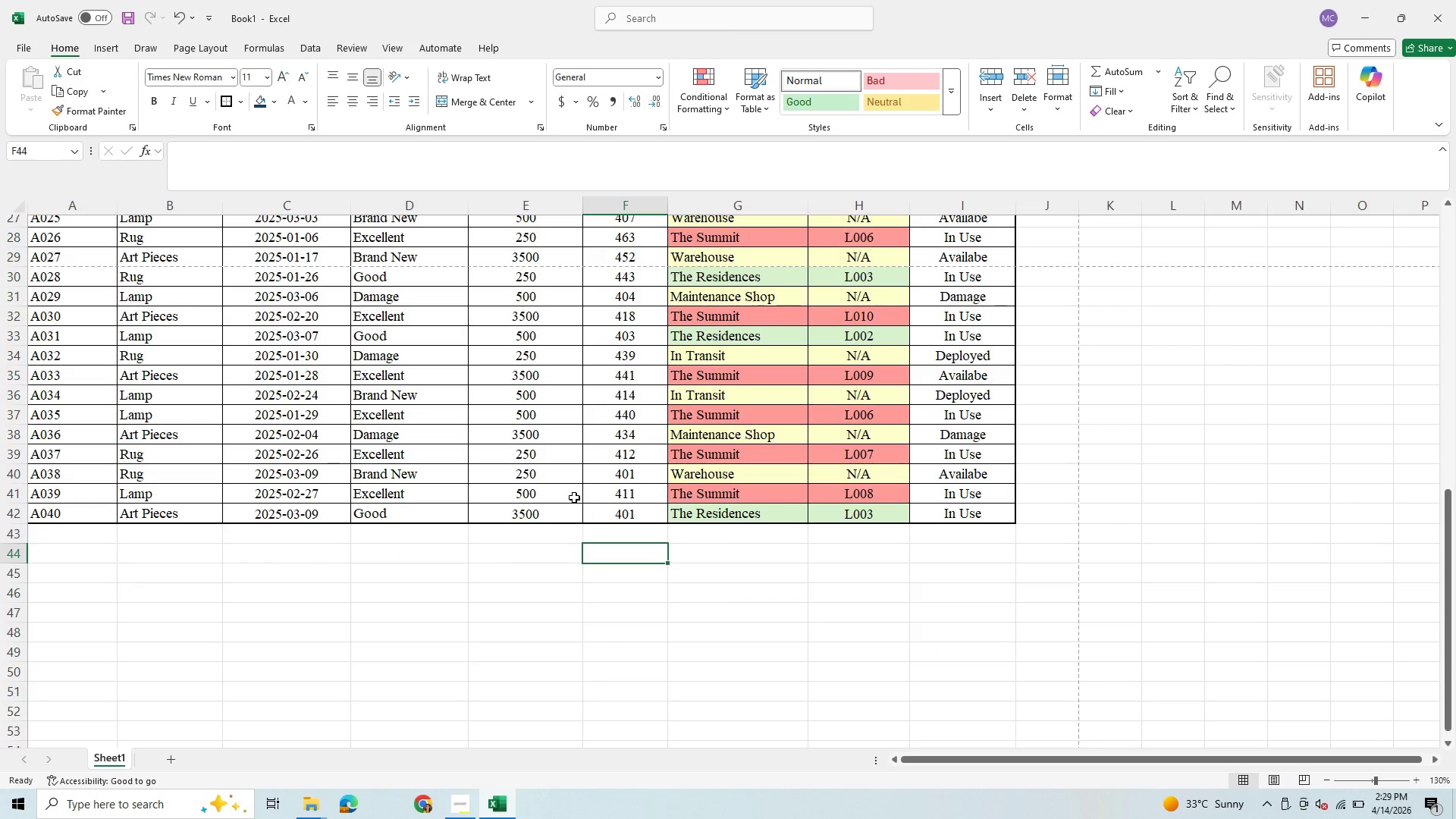 
scroll: coordinate [574, 496], scroll_direction: up, amount: 14.0
 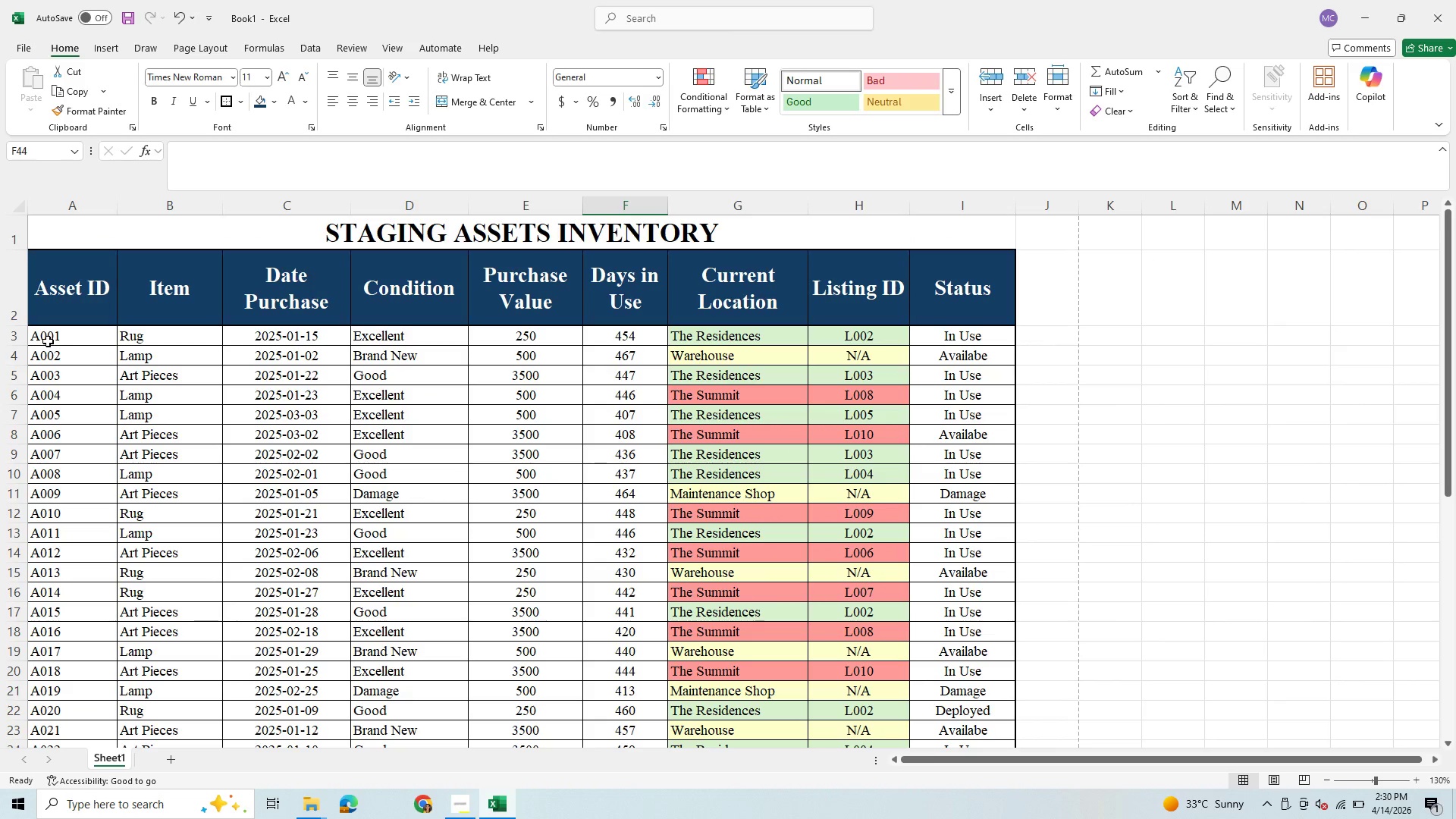 
left_click_drag(start_coordinate=[53, 341], to_coordinate=[598, 695])
 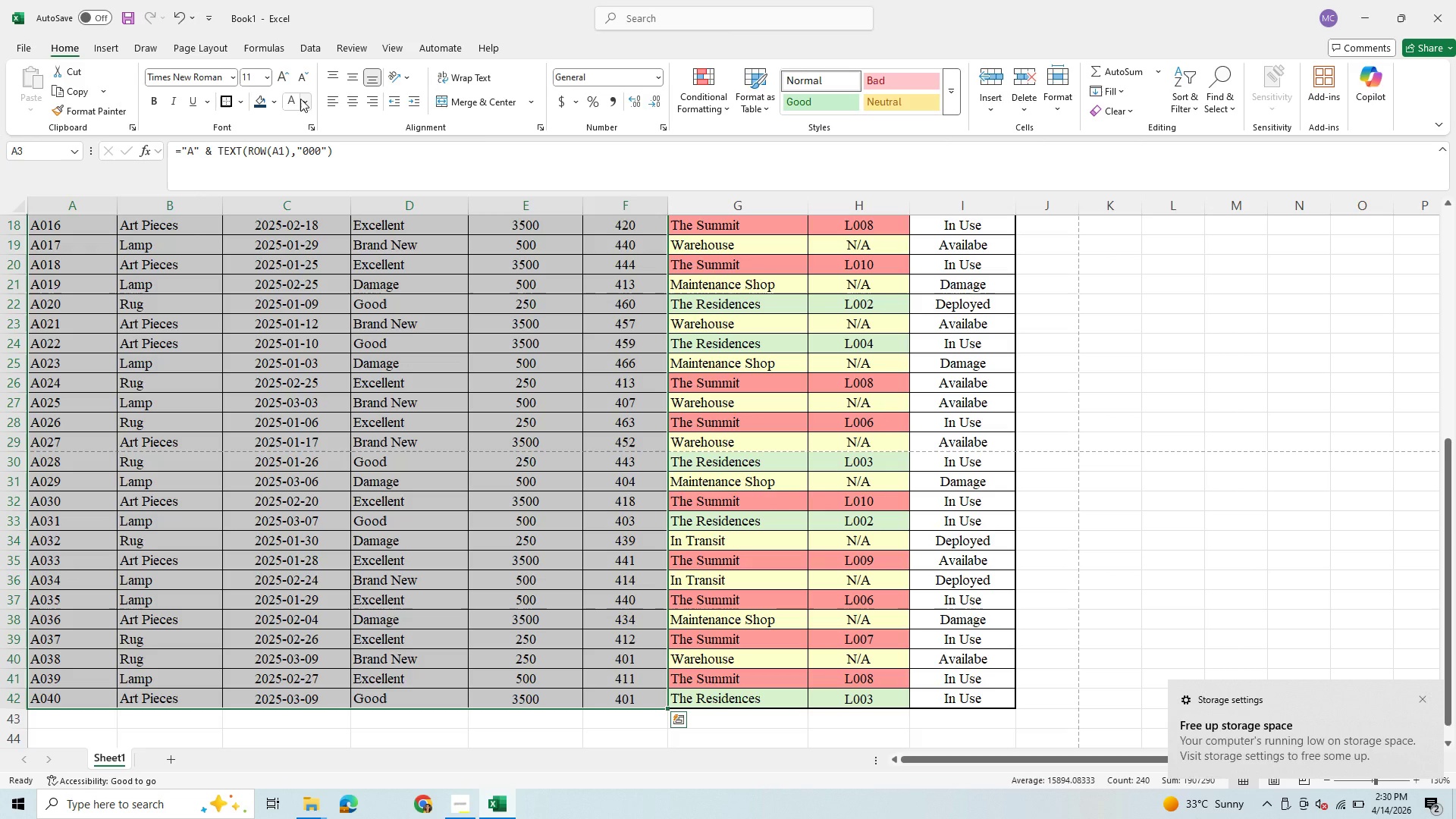 
left_click([303, 99])
 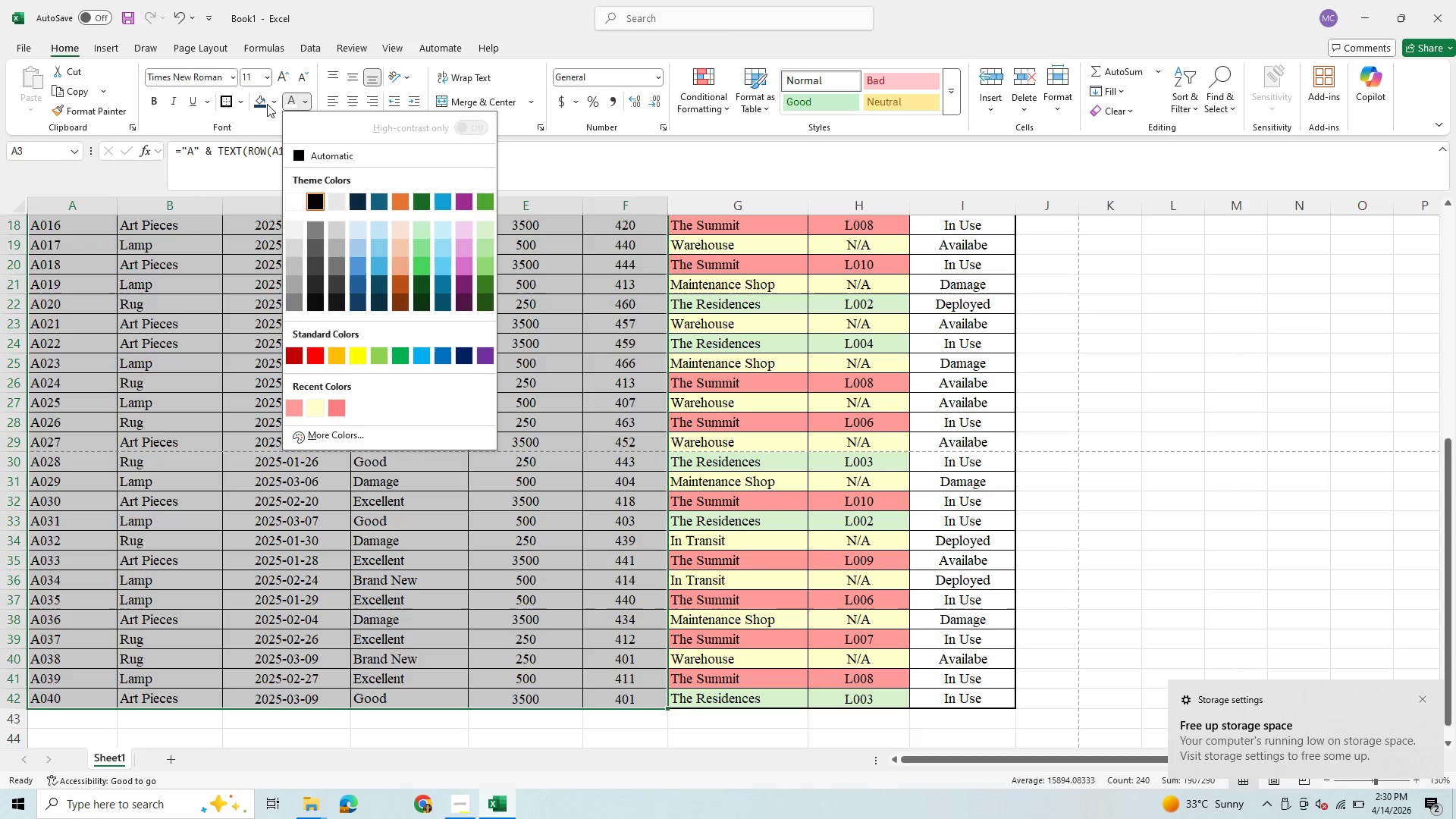 
left_click([275, 96])
 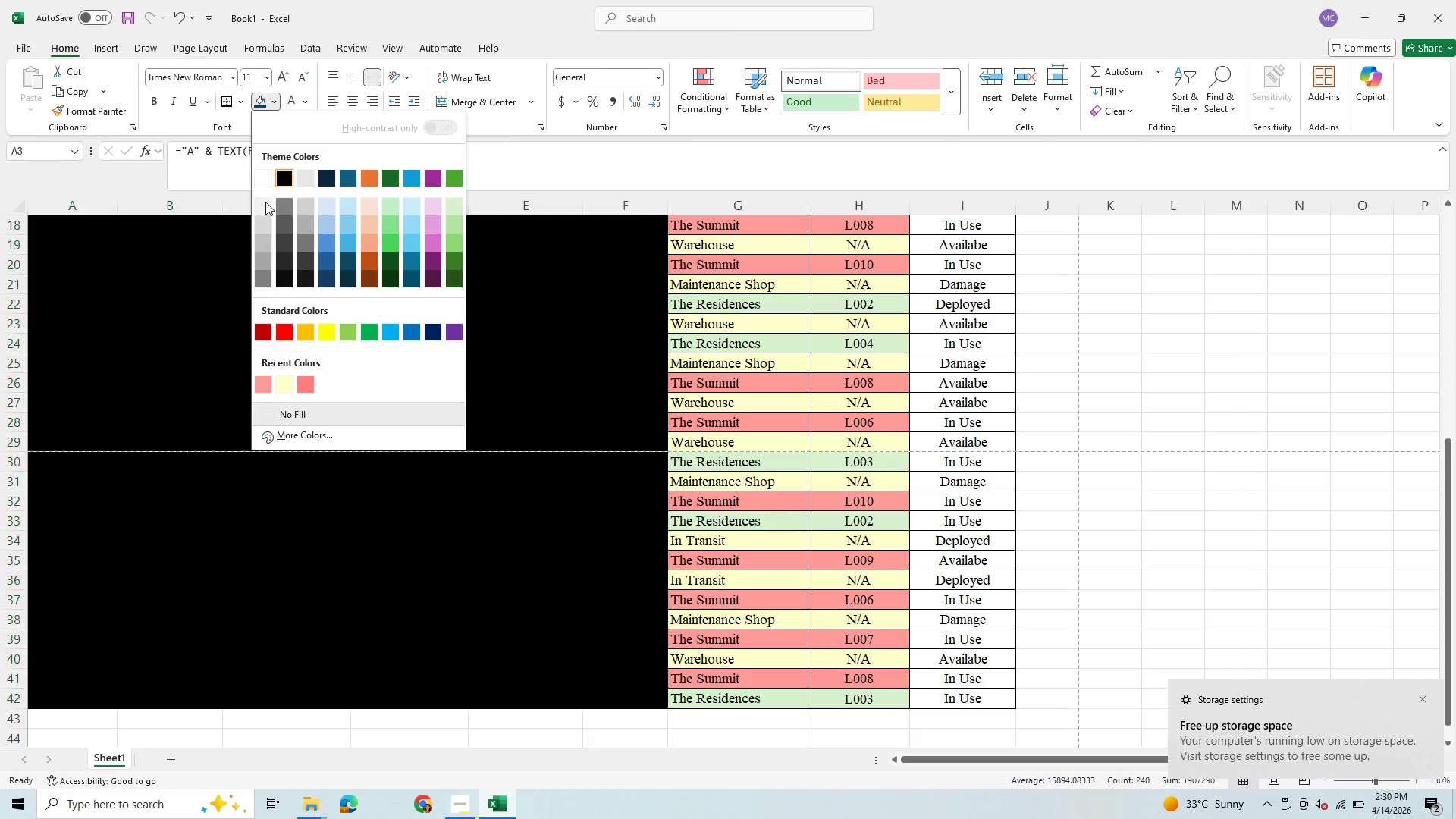 
left_click([263, 205])
 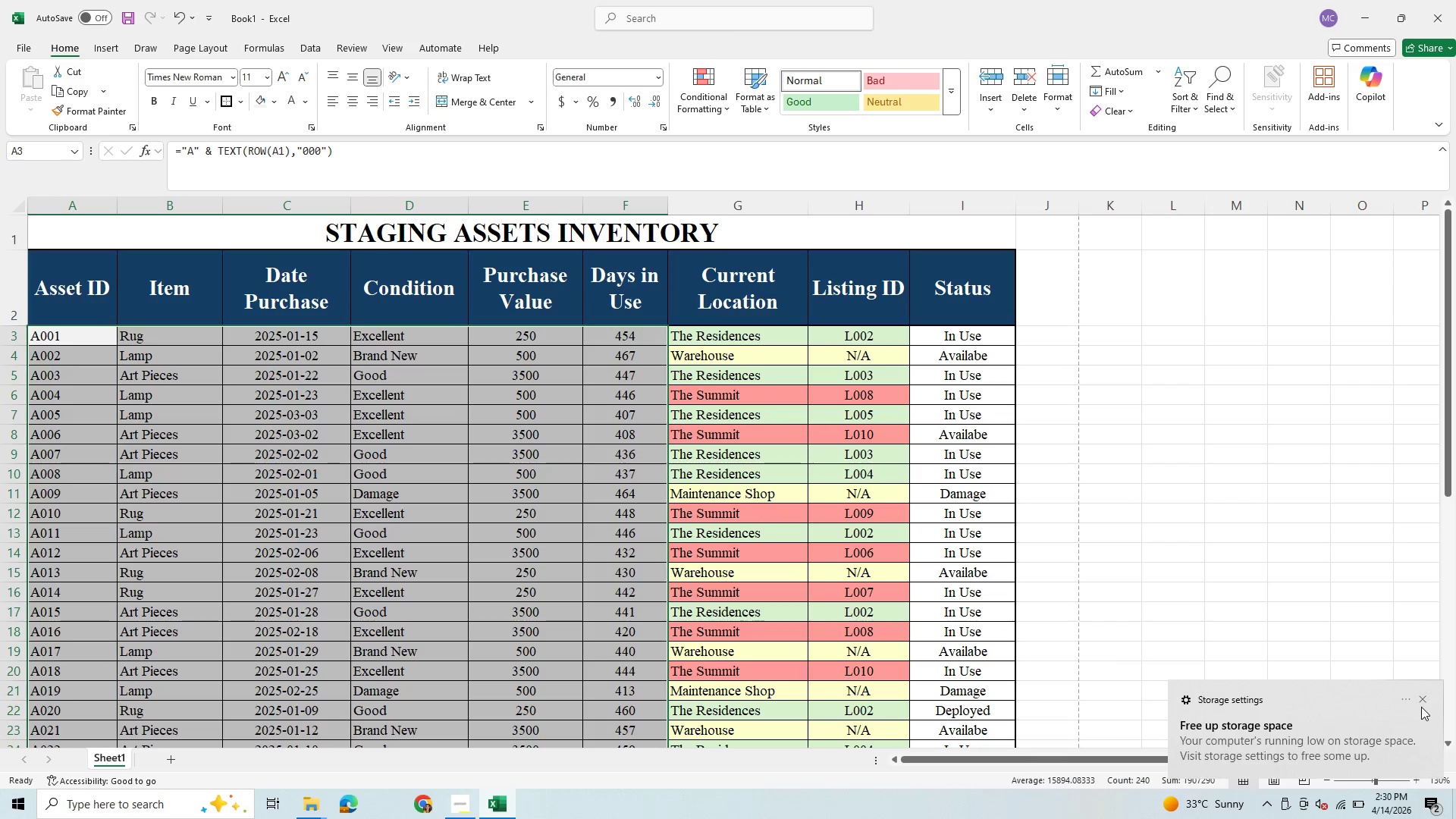 
left_click([1424, 698])
 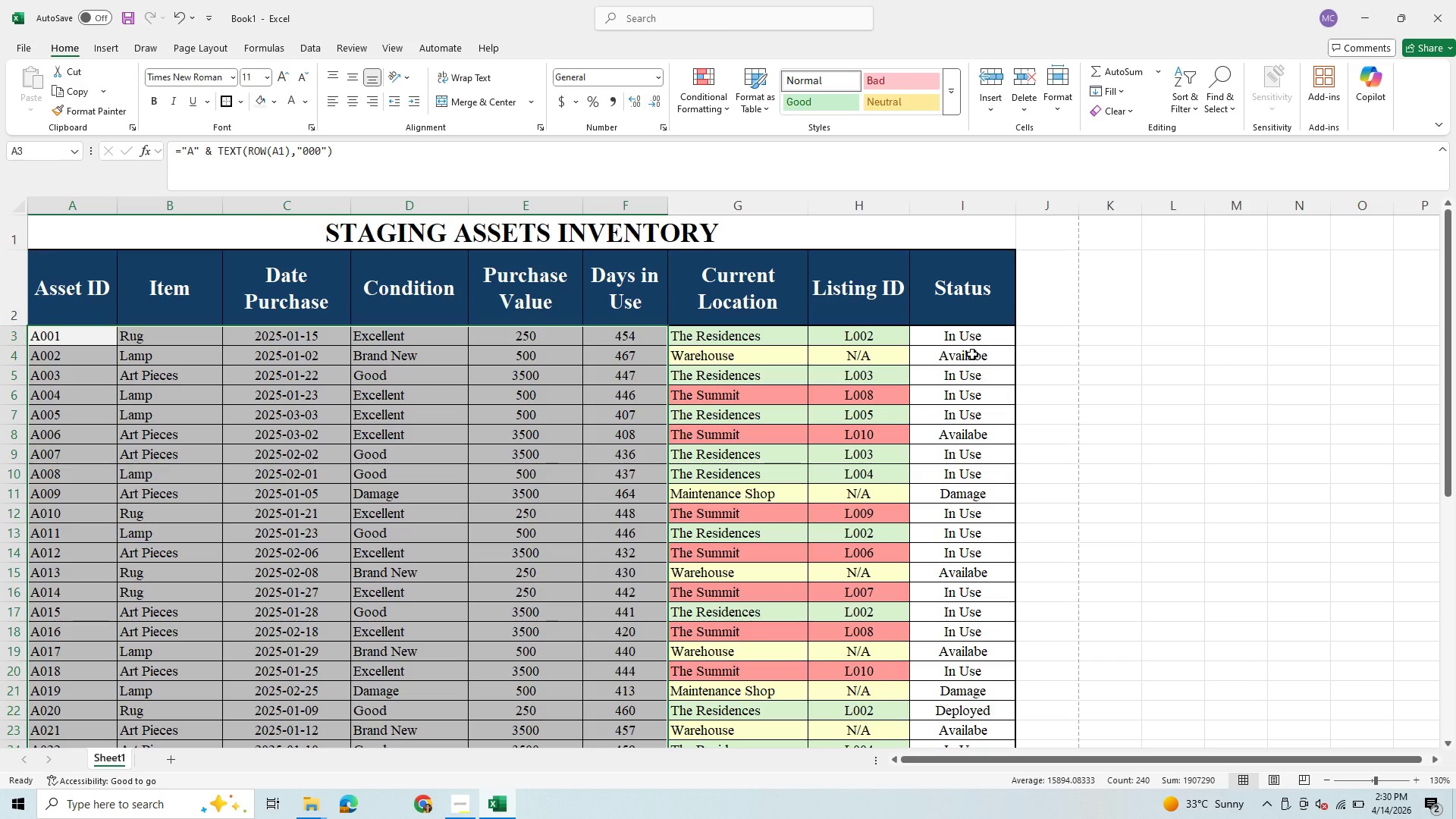 
left_click_drag(start_coordinate=[974, 341], to_coordinate=[940, 717])
 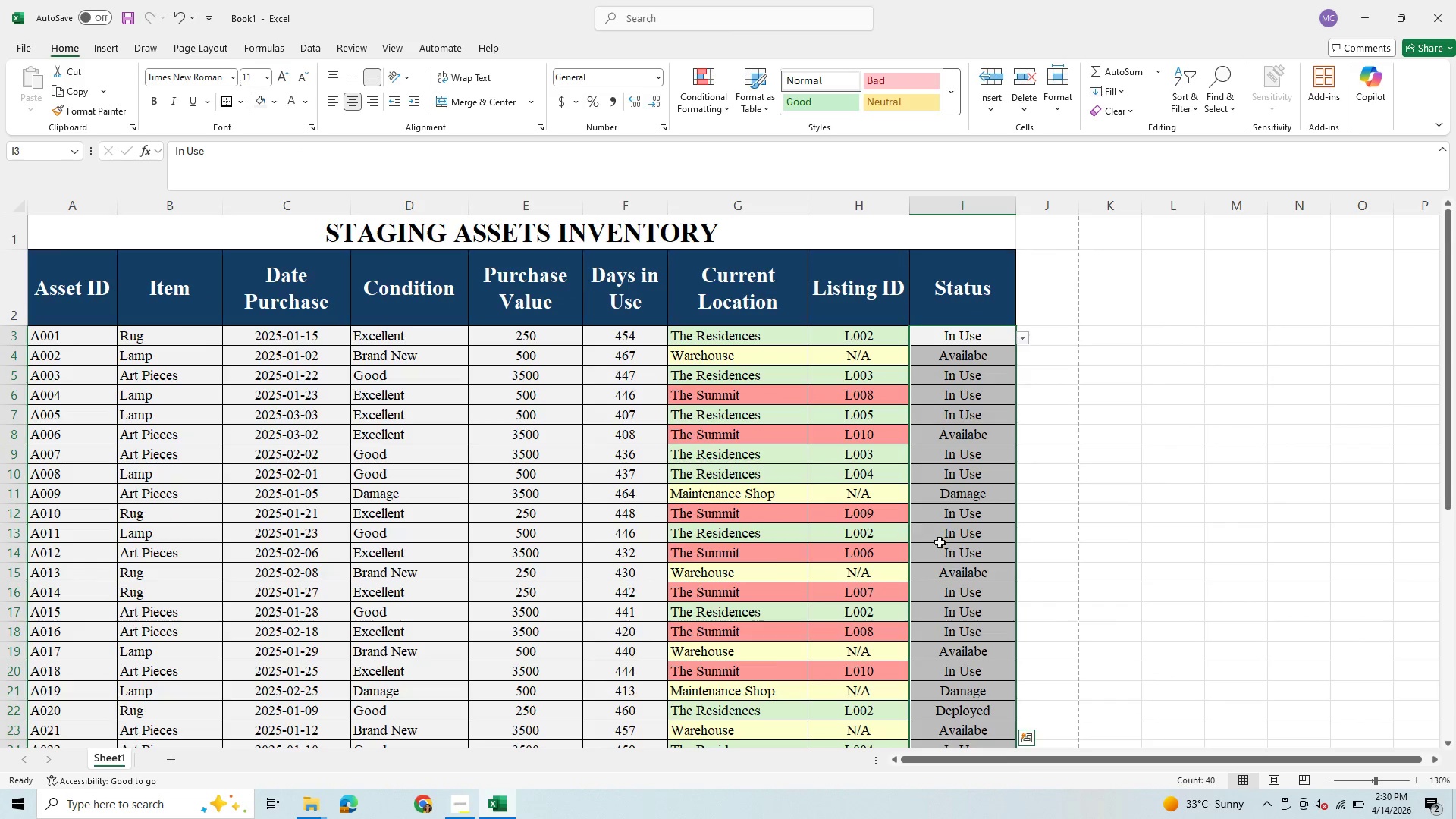 
scroll: coordinate [545, 270], scroll_direction: up, amount: 3.0
 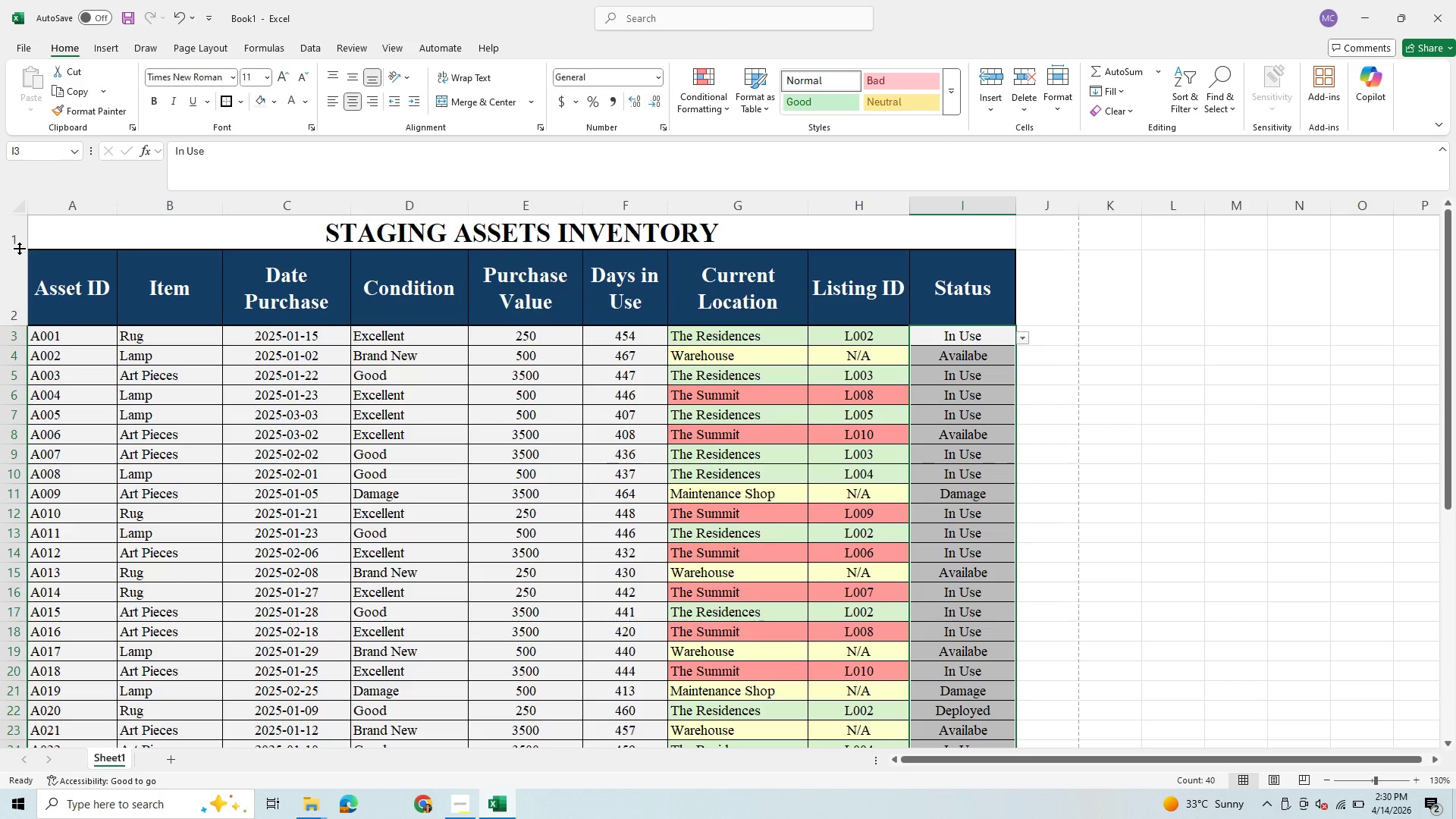 
left_click_drag(start_coordinate=[20, 246], to_coordinate=[21, 262])
 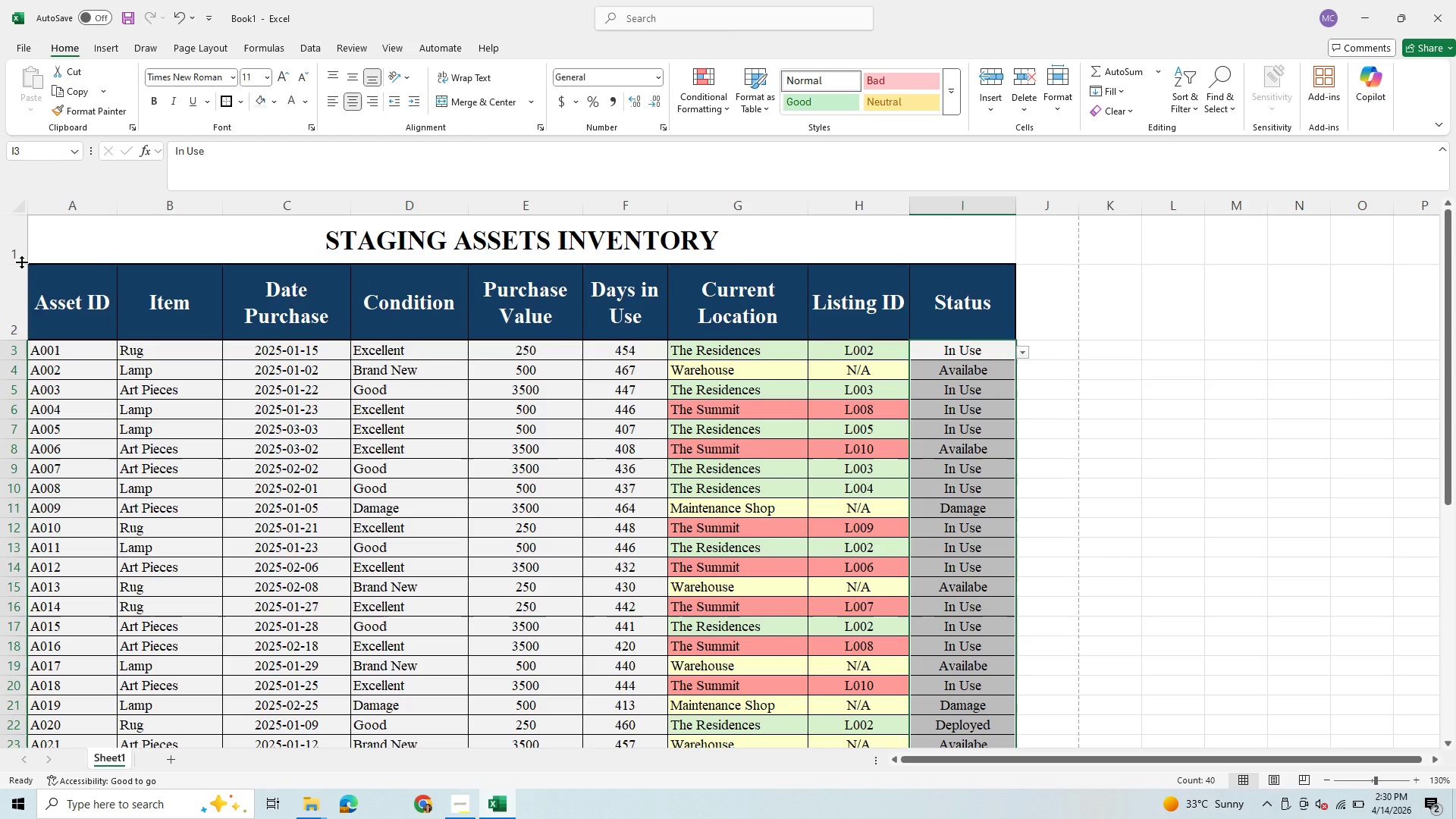 
left_click_drag(start_coordinate=[21, 262], to_coordinate=[19, 273])
 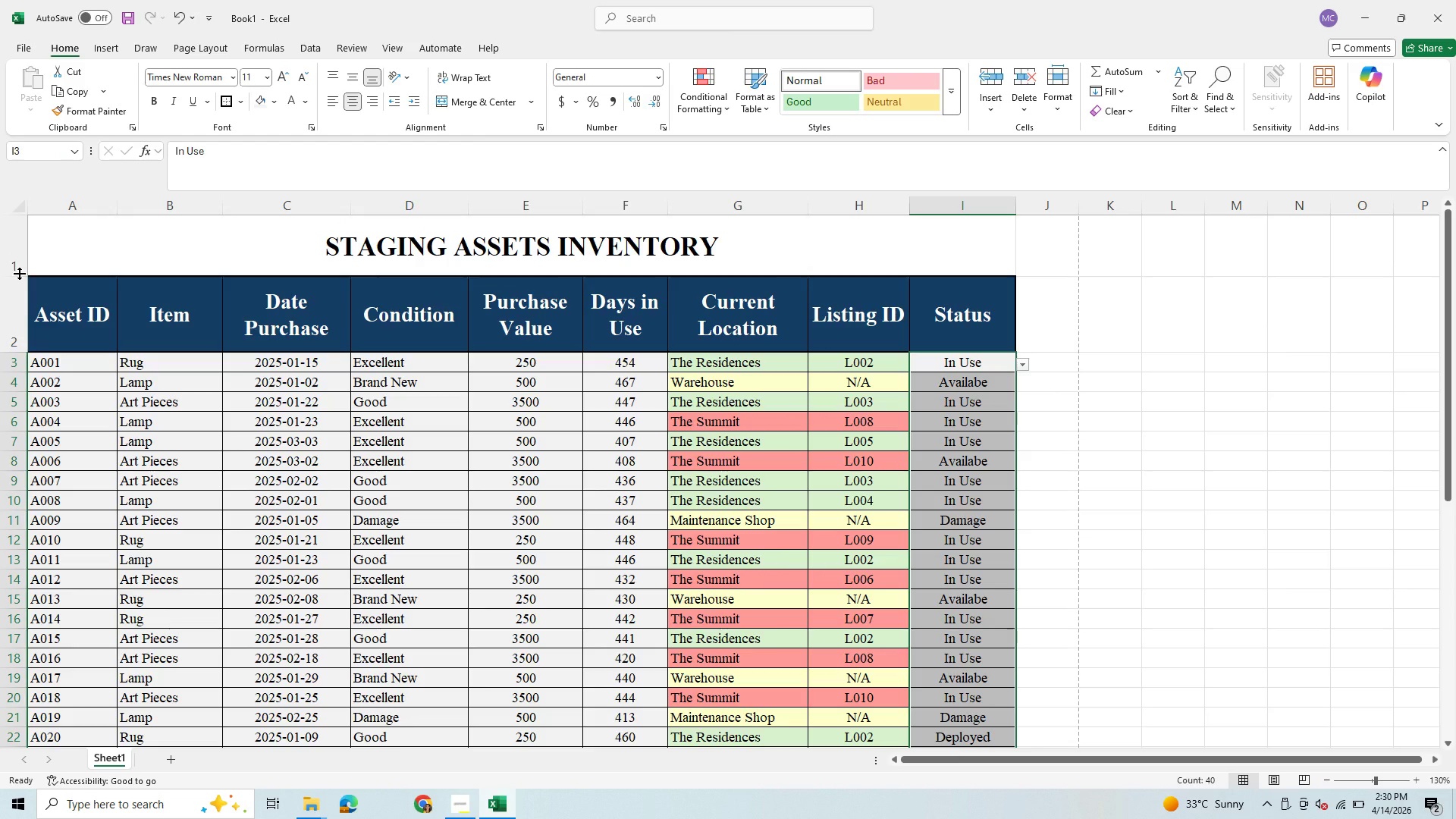 
left_click_drag(start_coordinate=[19, 273], to_coordinate=[23, 280])
 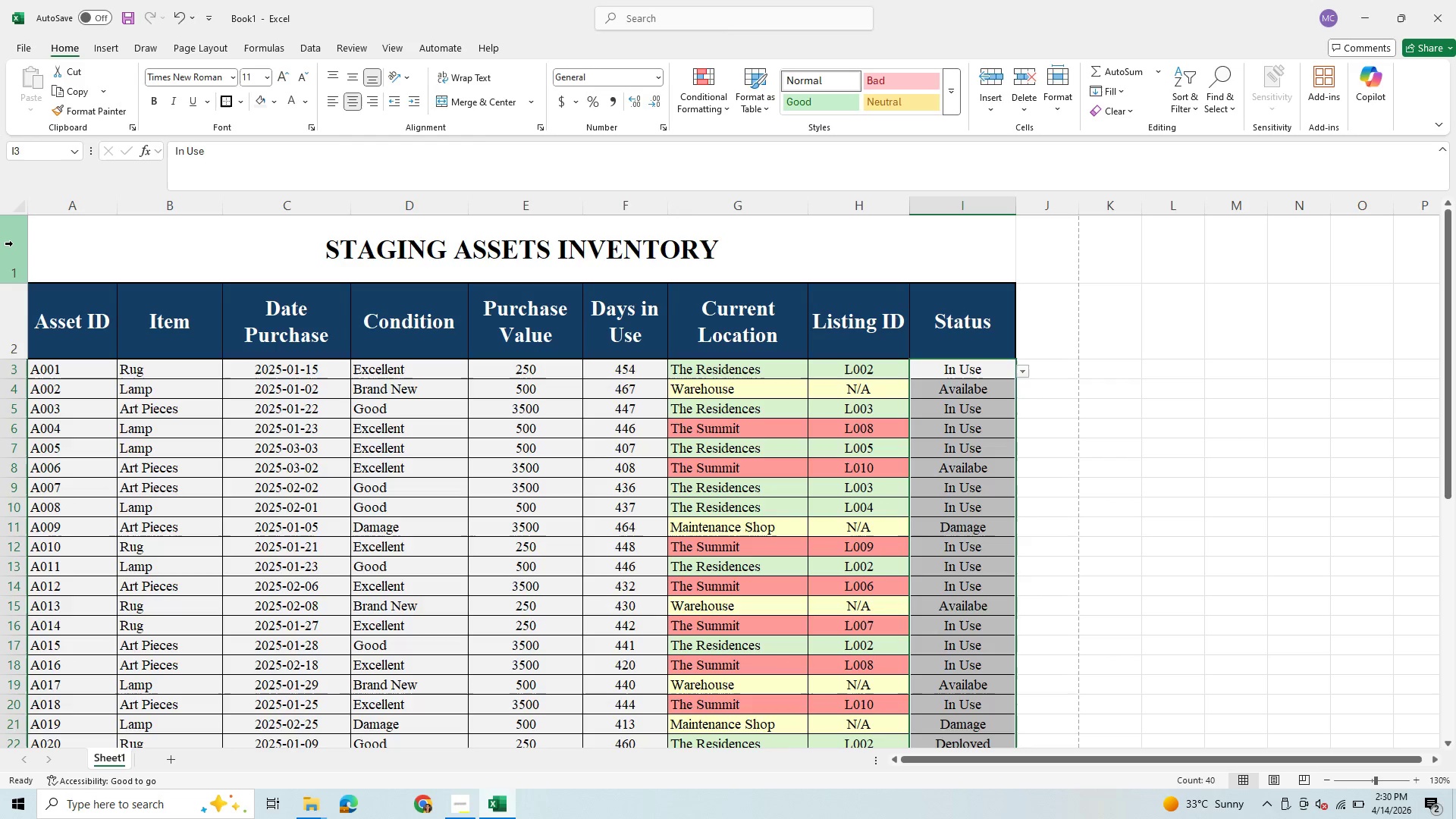 
right_click([13, 243])
 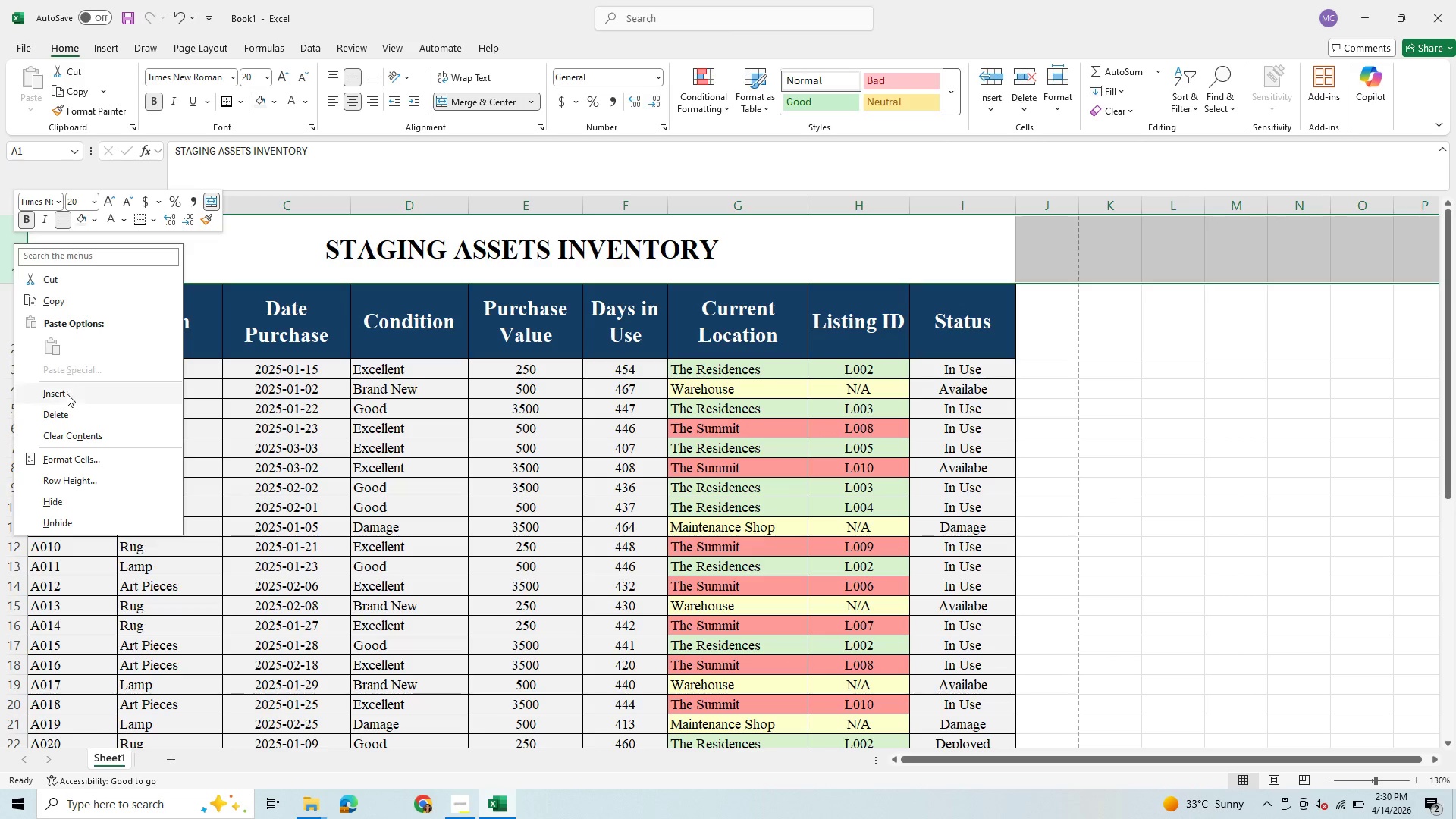 
left_click([66, 397])
 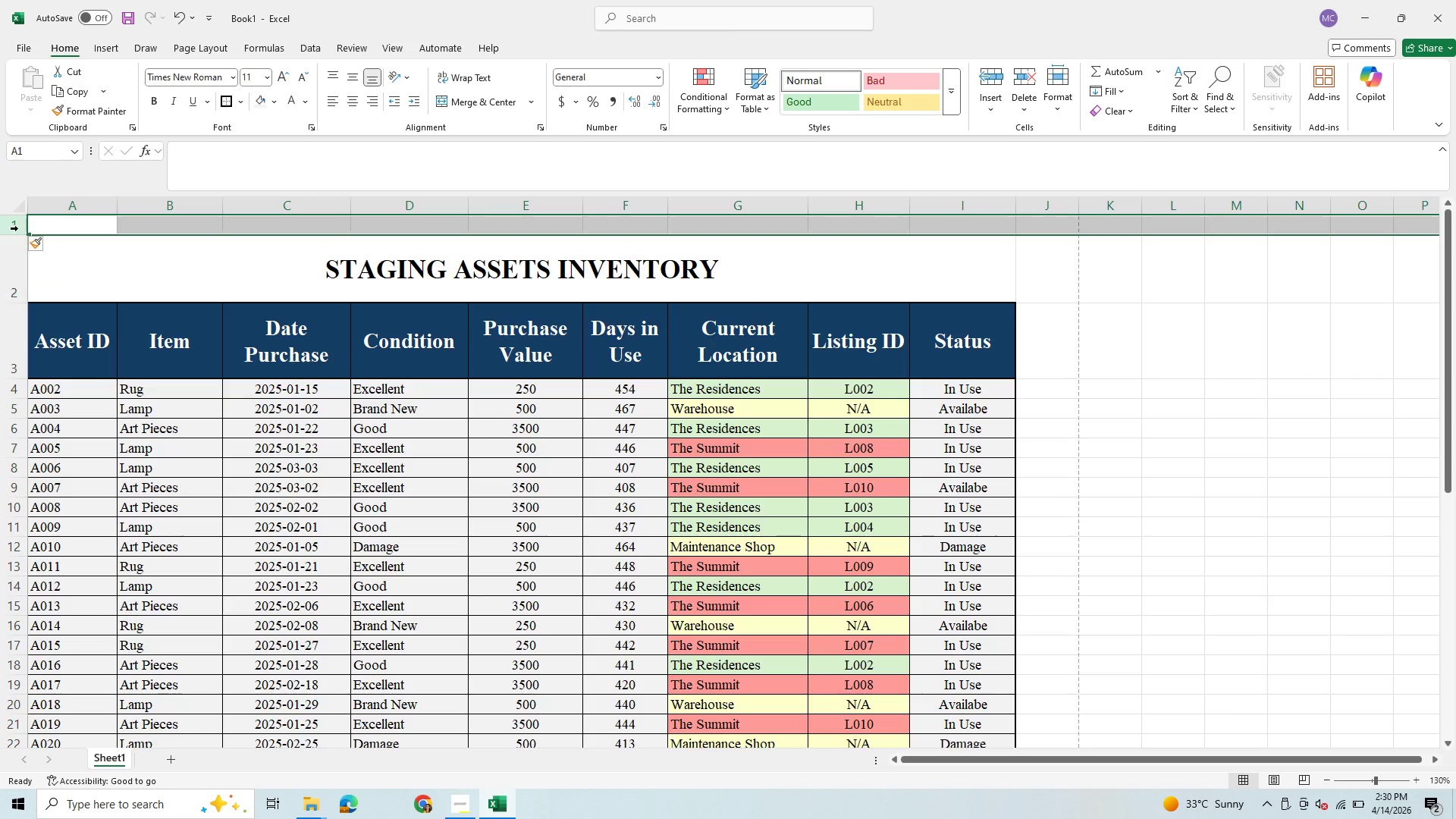 
wait(5.55)
 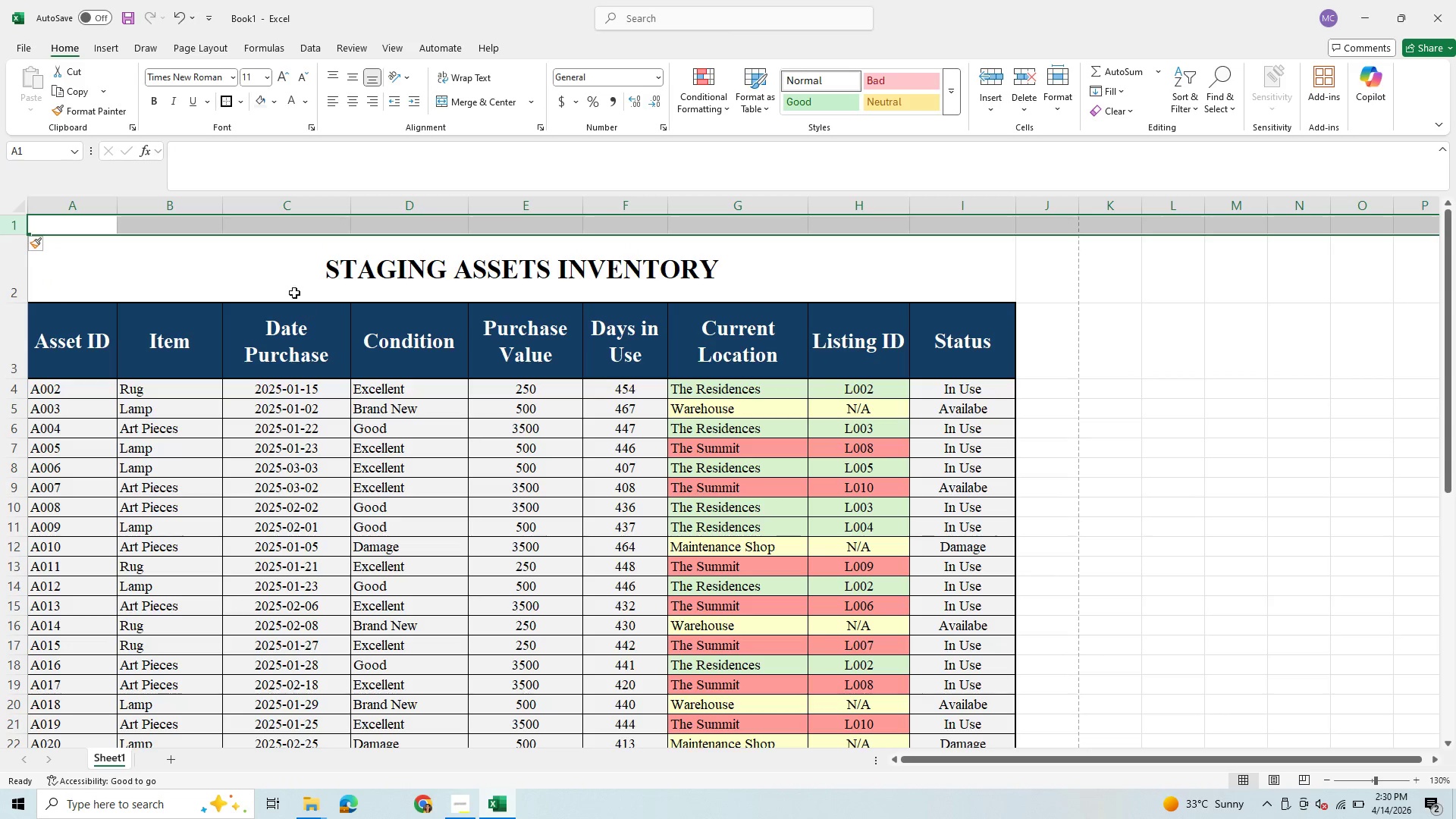 
left_click_drag(start_coordinate=[9, 235], to_coordinate=[18, 266])
 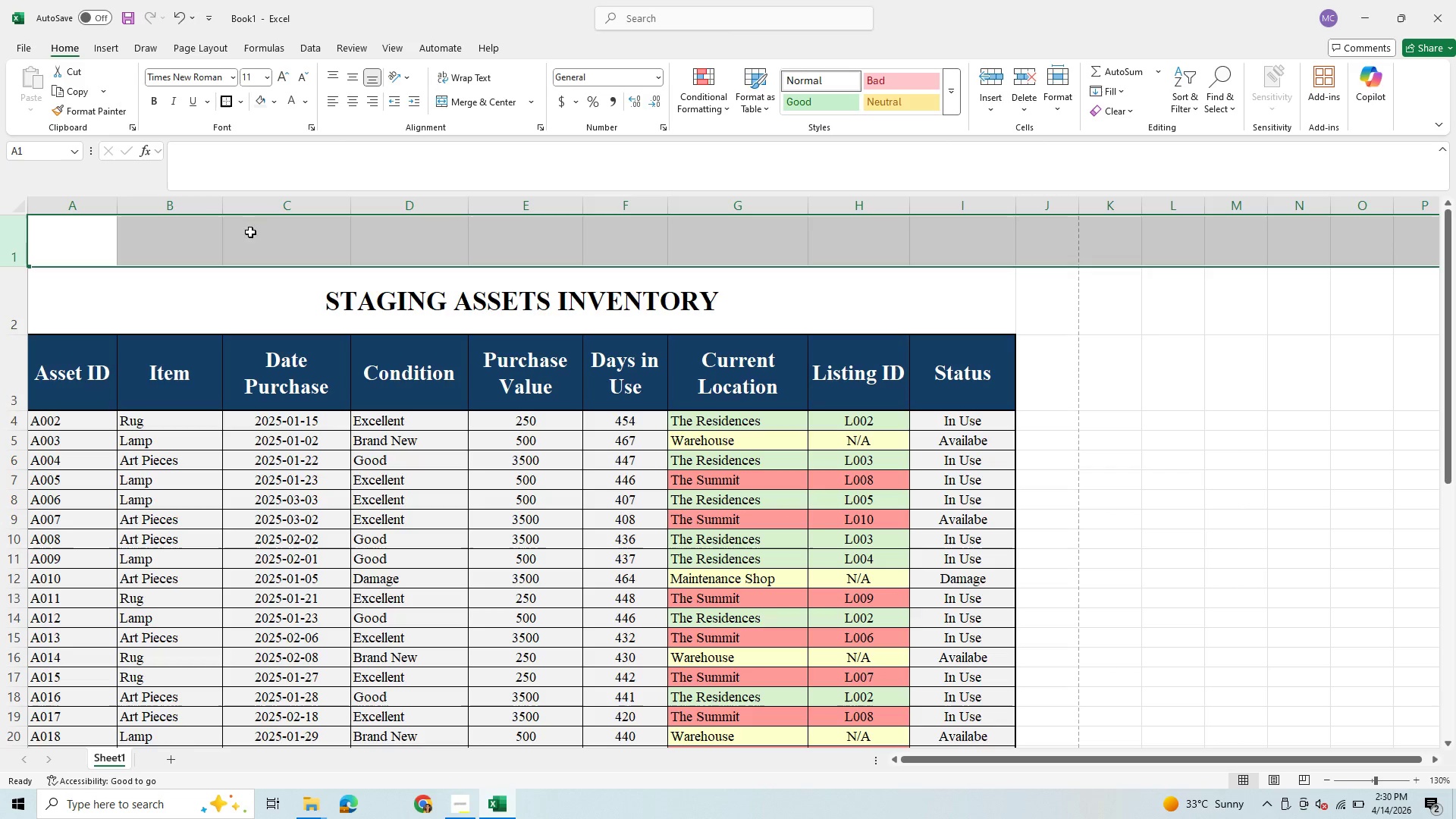 
left_click([179, 238])
 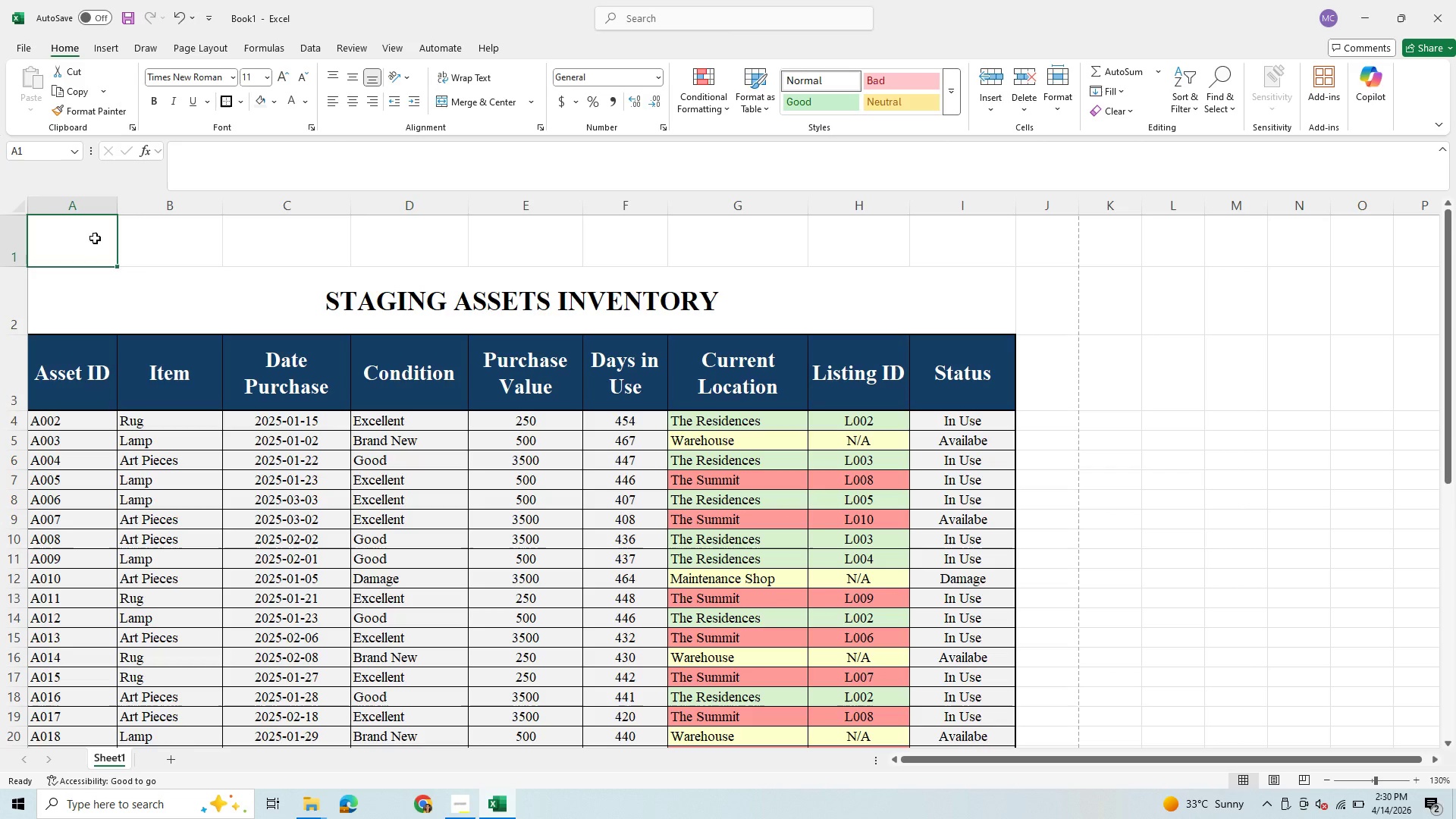 
left_click_drag(start_coordinate=[95, 238], to_coordinate=[953, 223])
 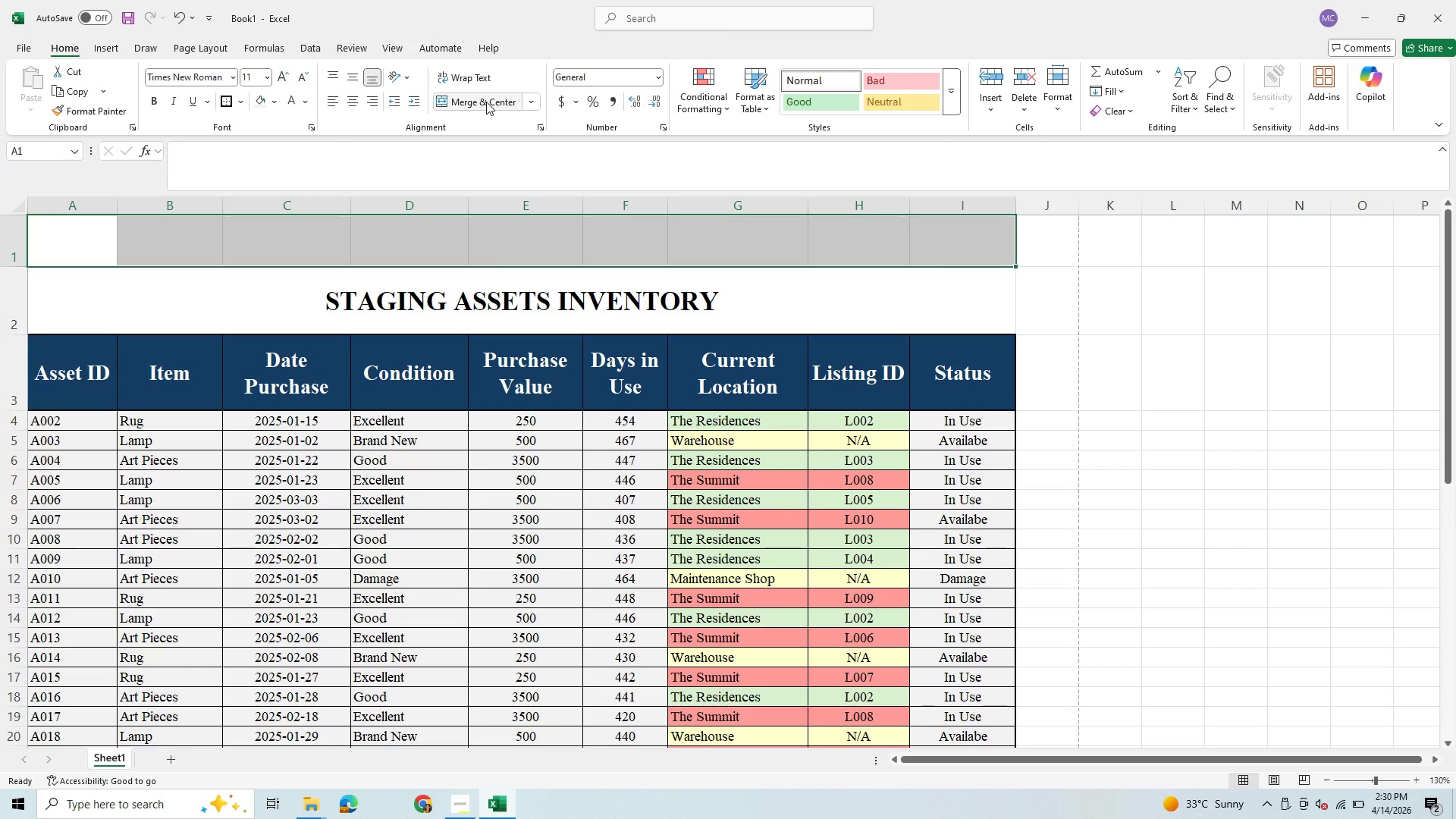 
left_click([486, 102])
 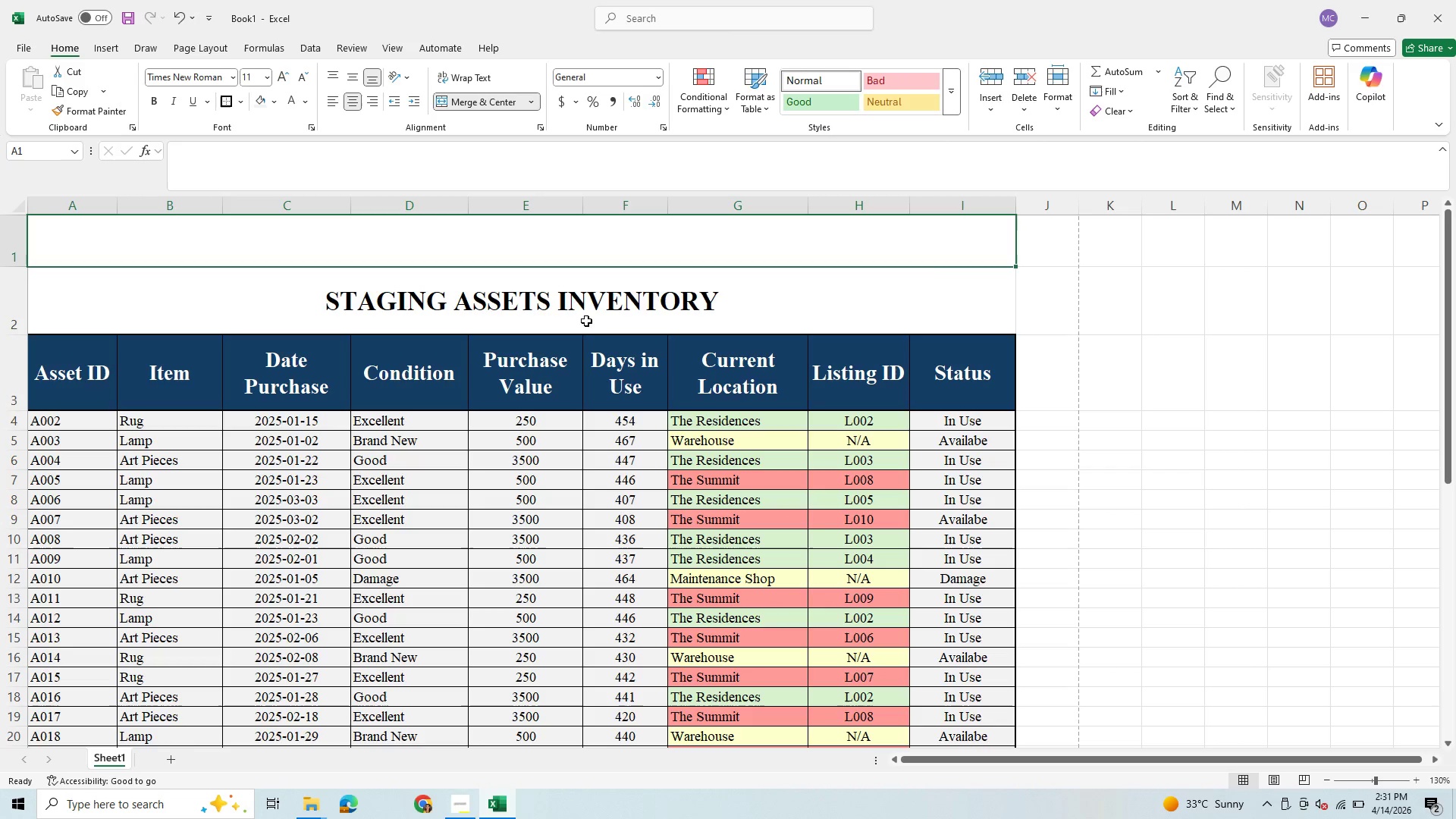 
left_click([599, 301])
 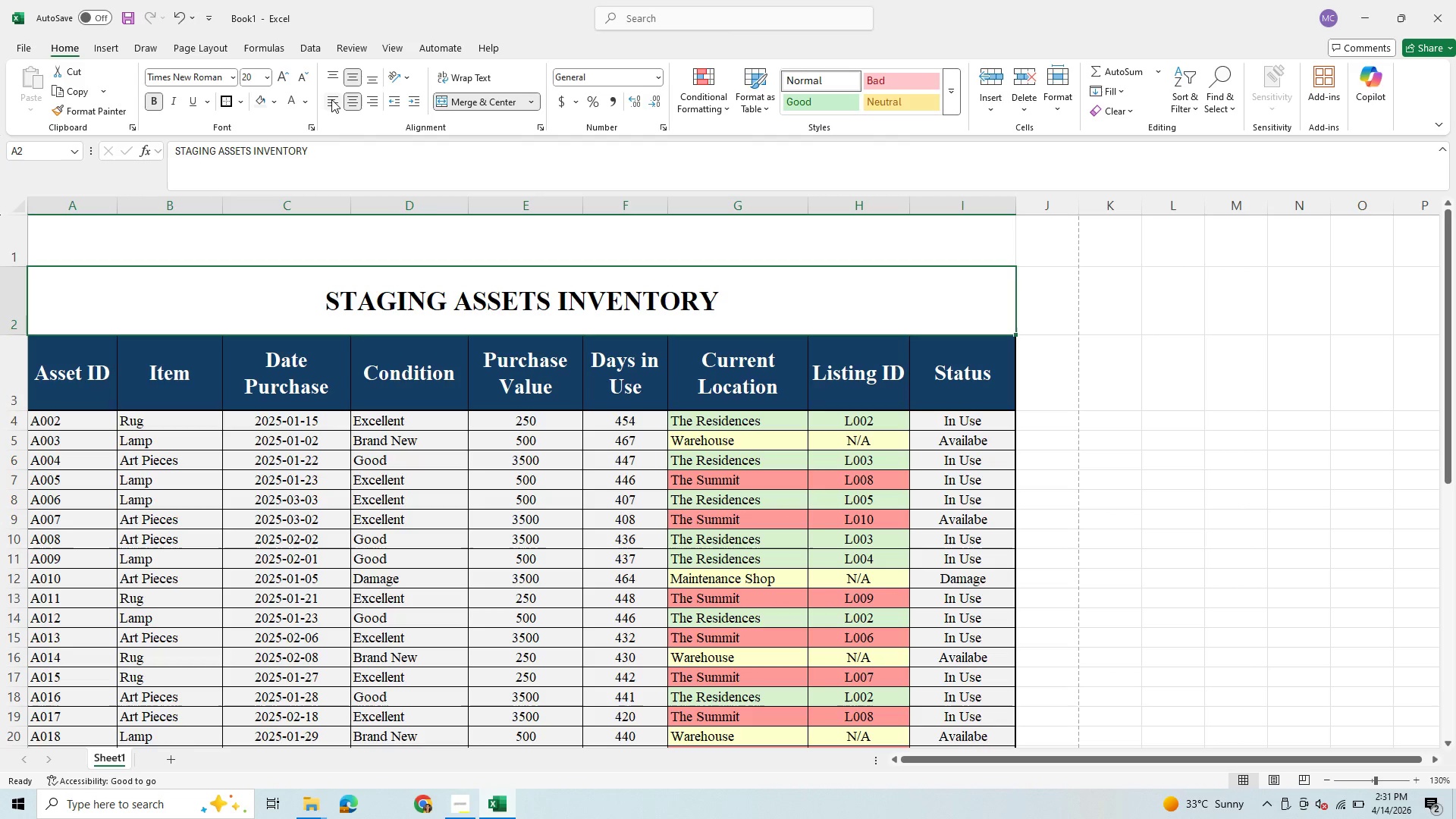 
left_click([331, 100])
 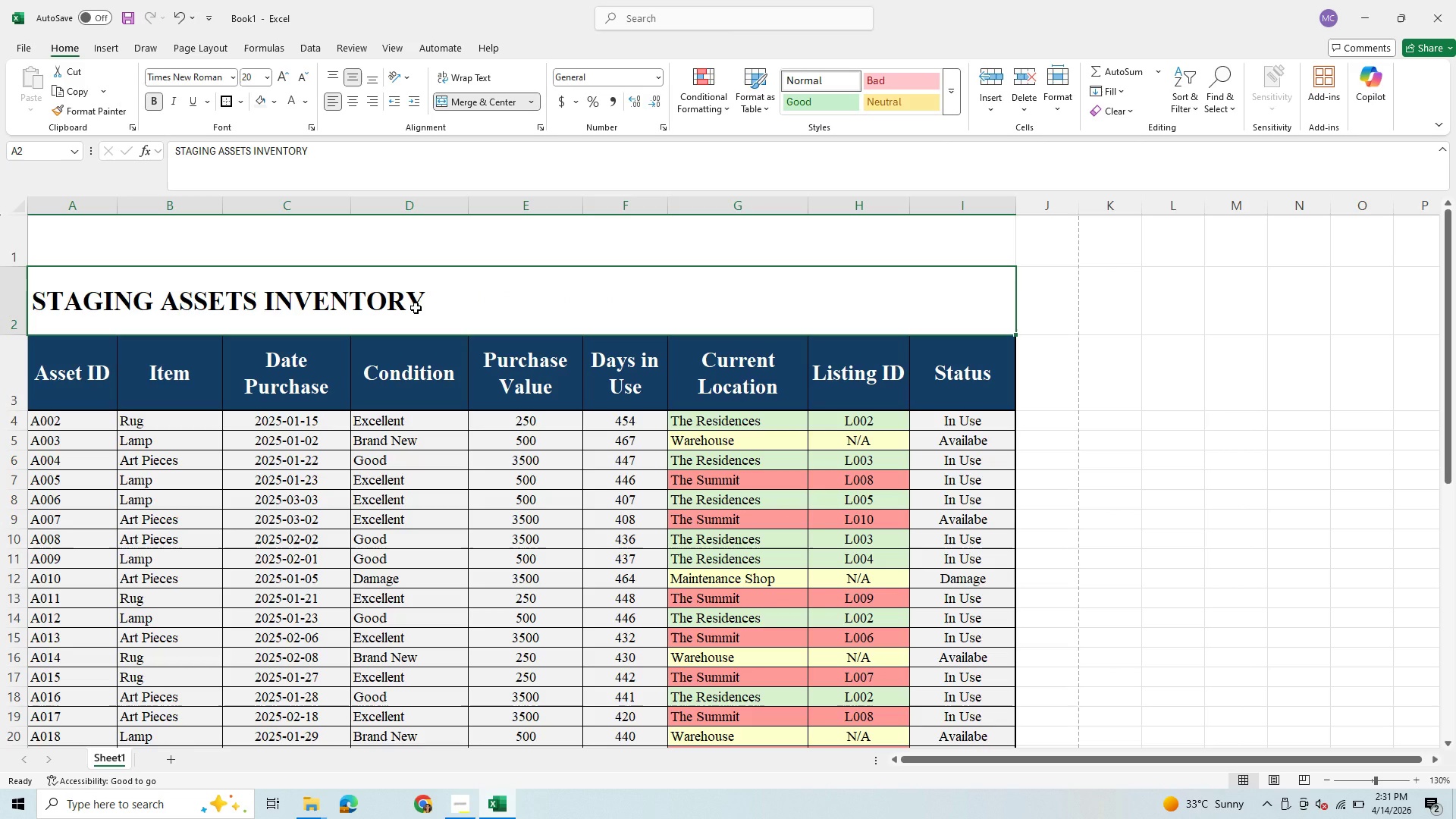 
left_click([416, 308])
 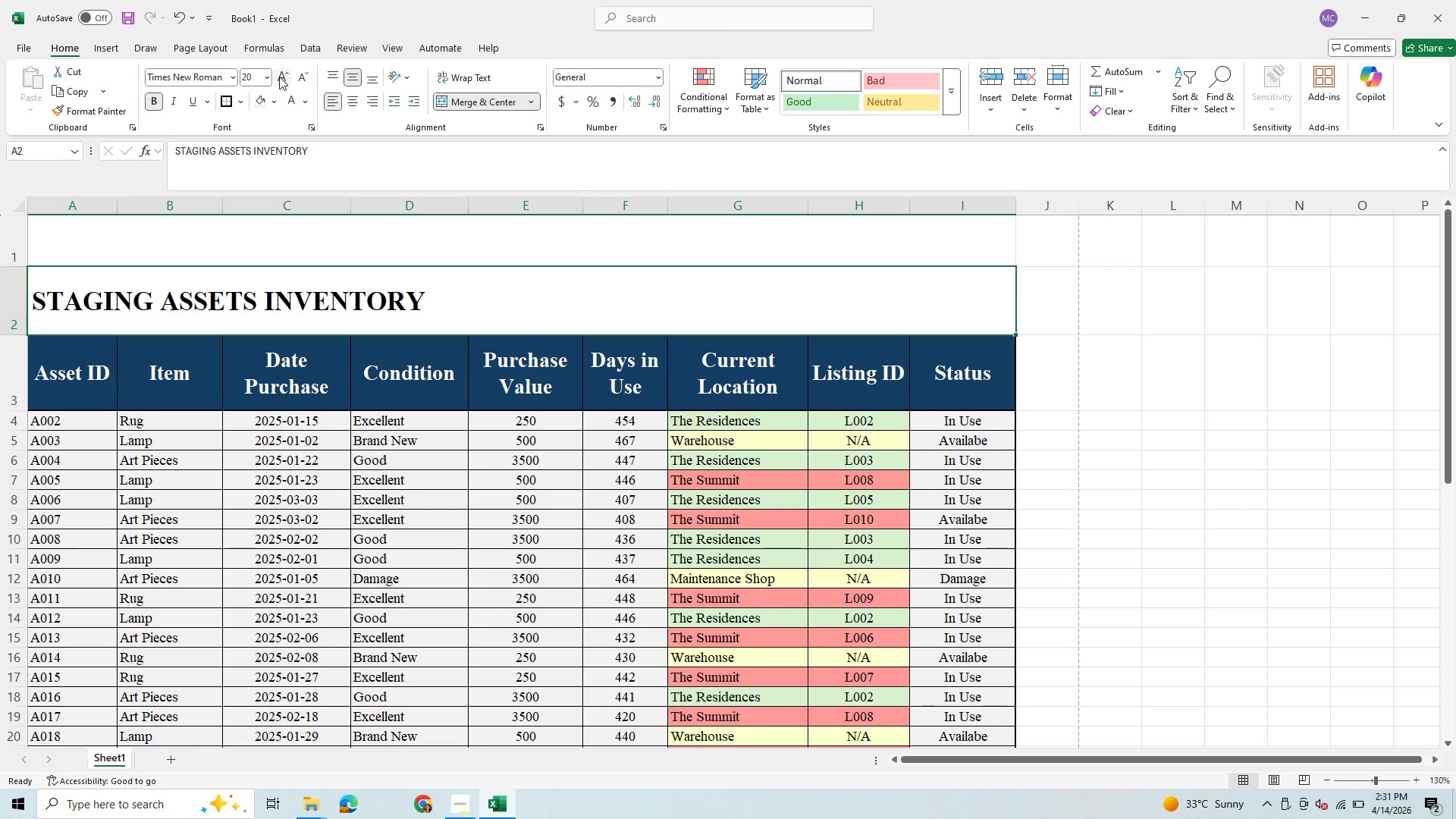 
left_click([269, 74])
 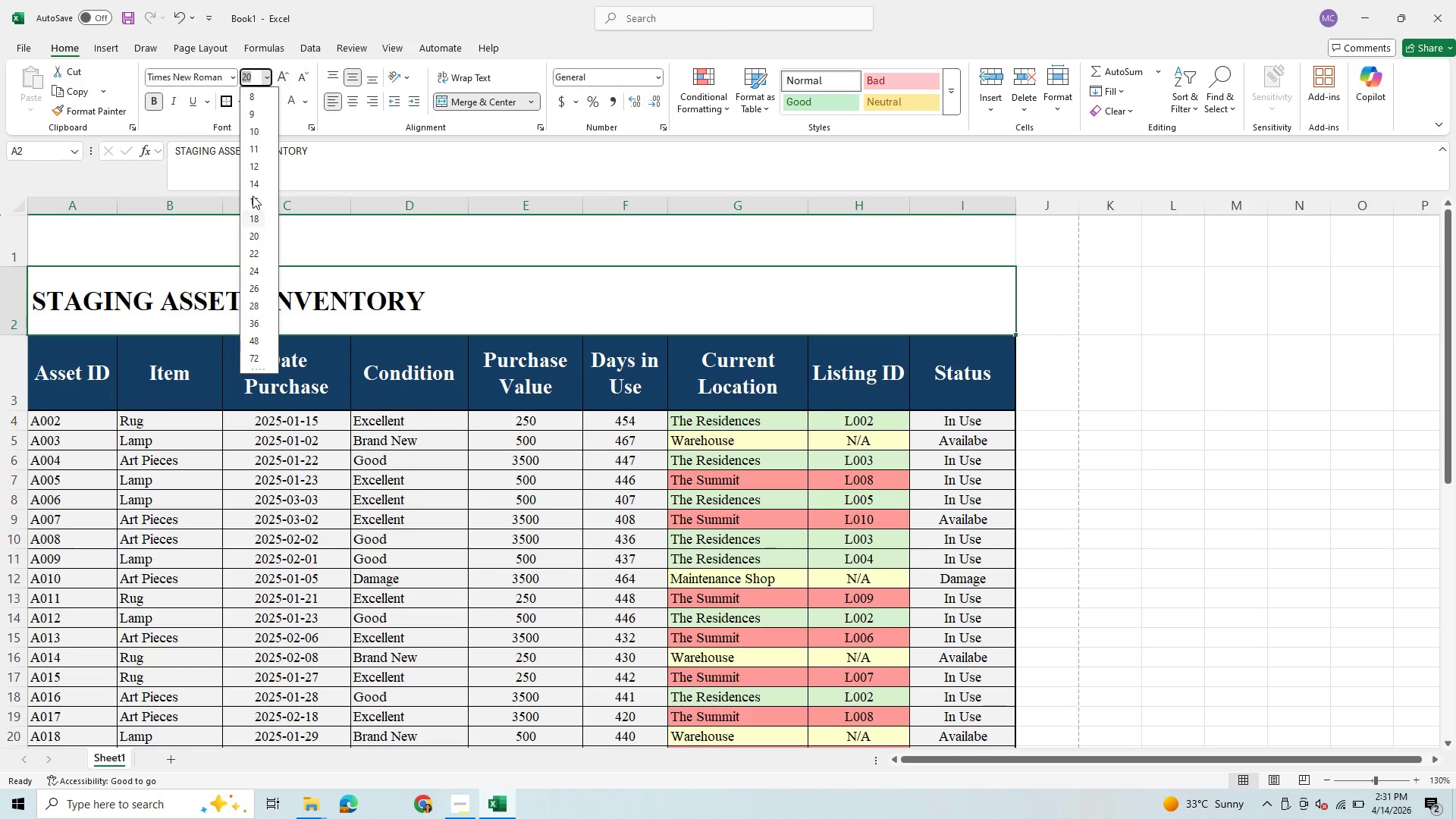 
left_click([253, 196])
 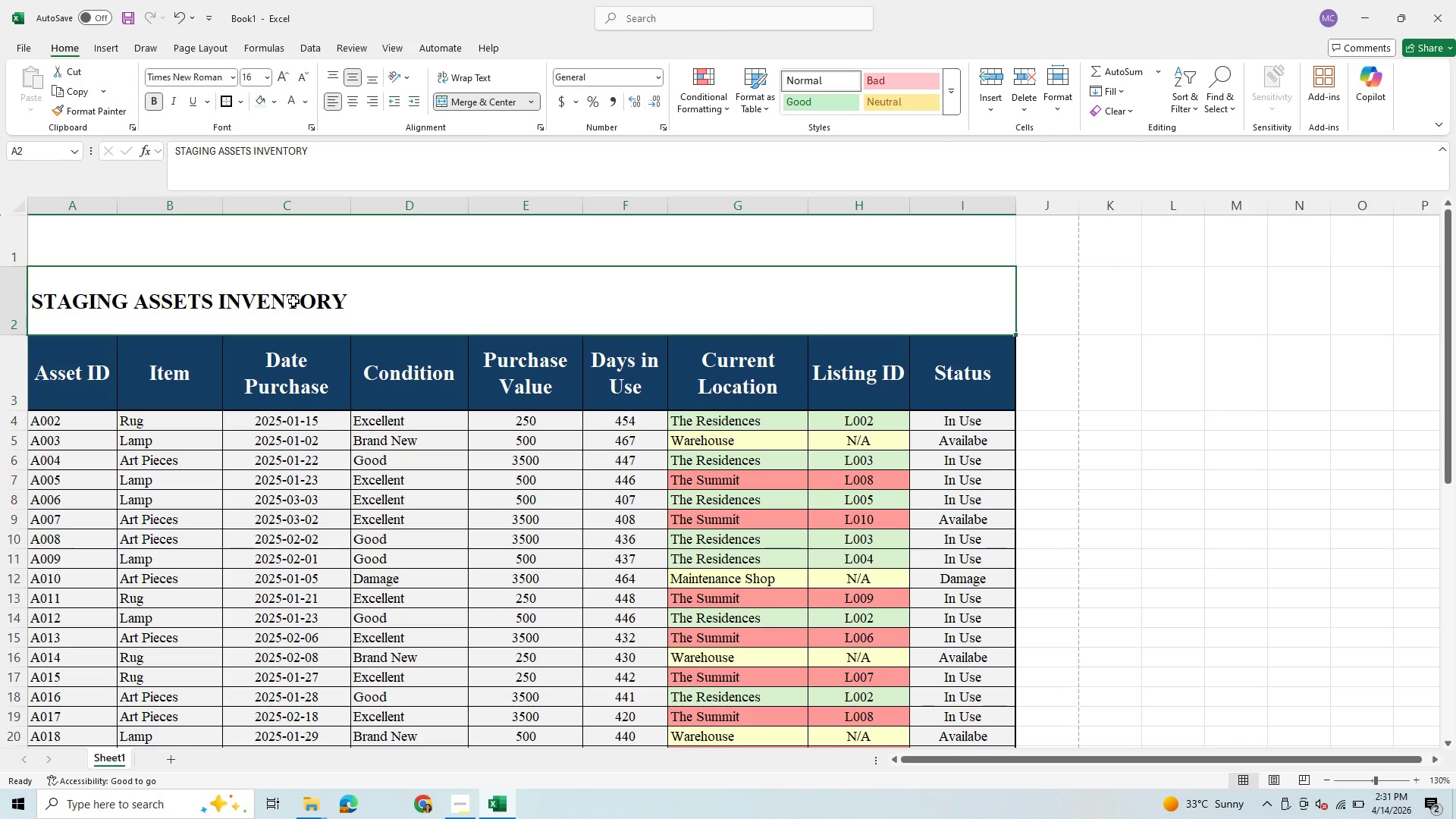 
left_click([344, 298])
 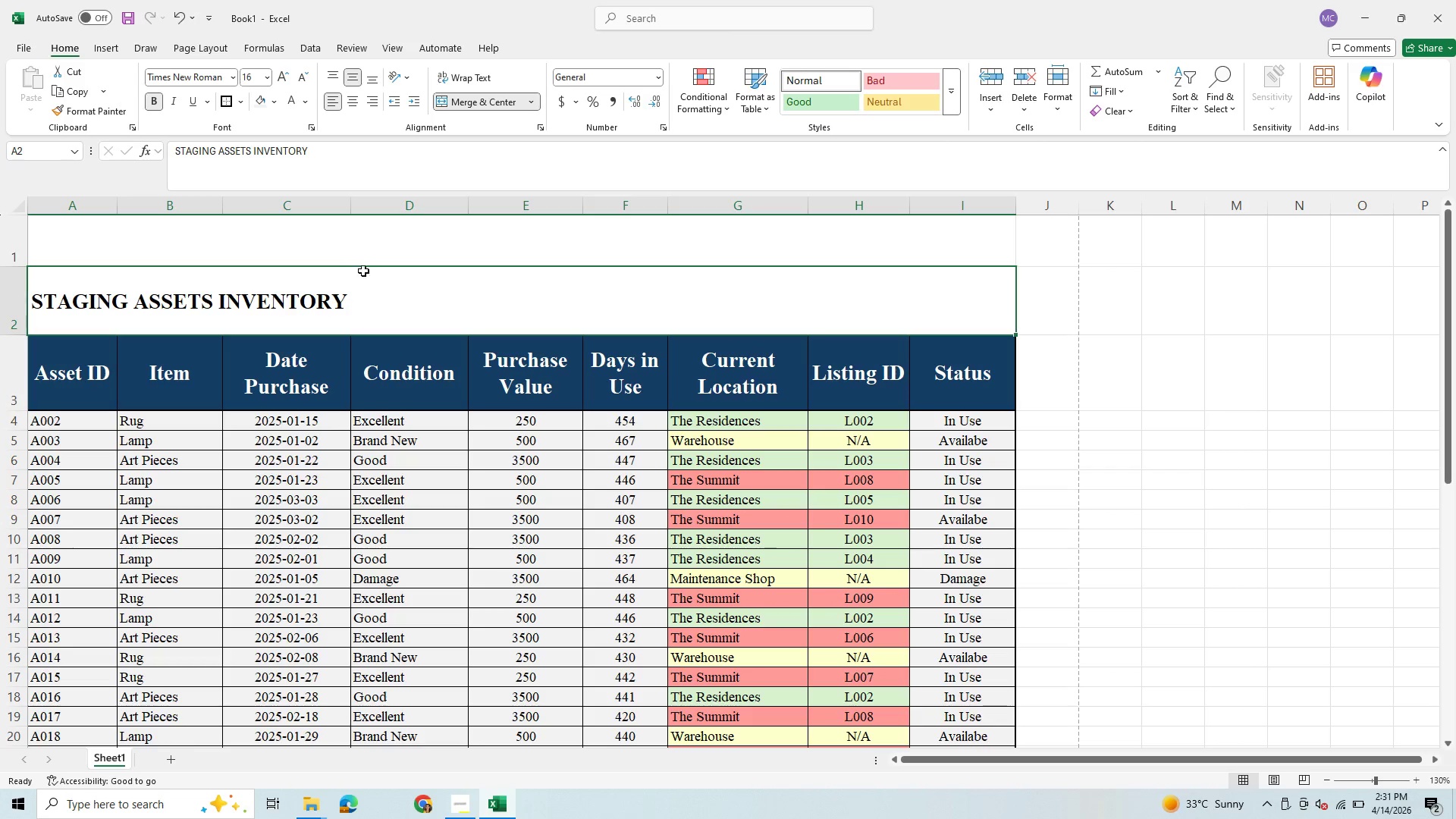 
left_click([364, 275])
 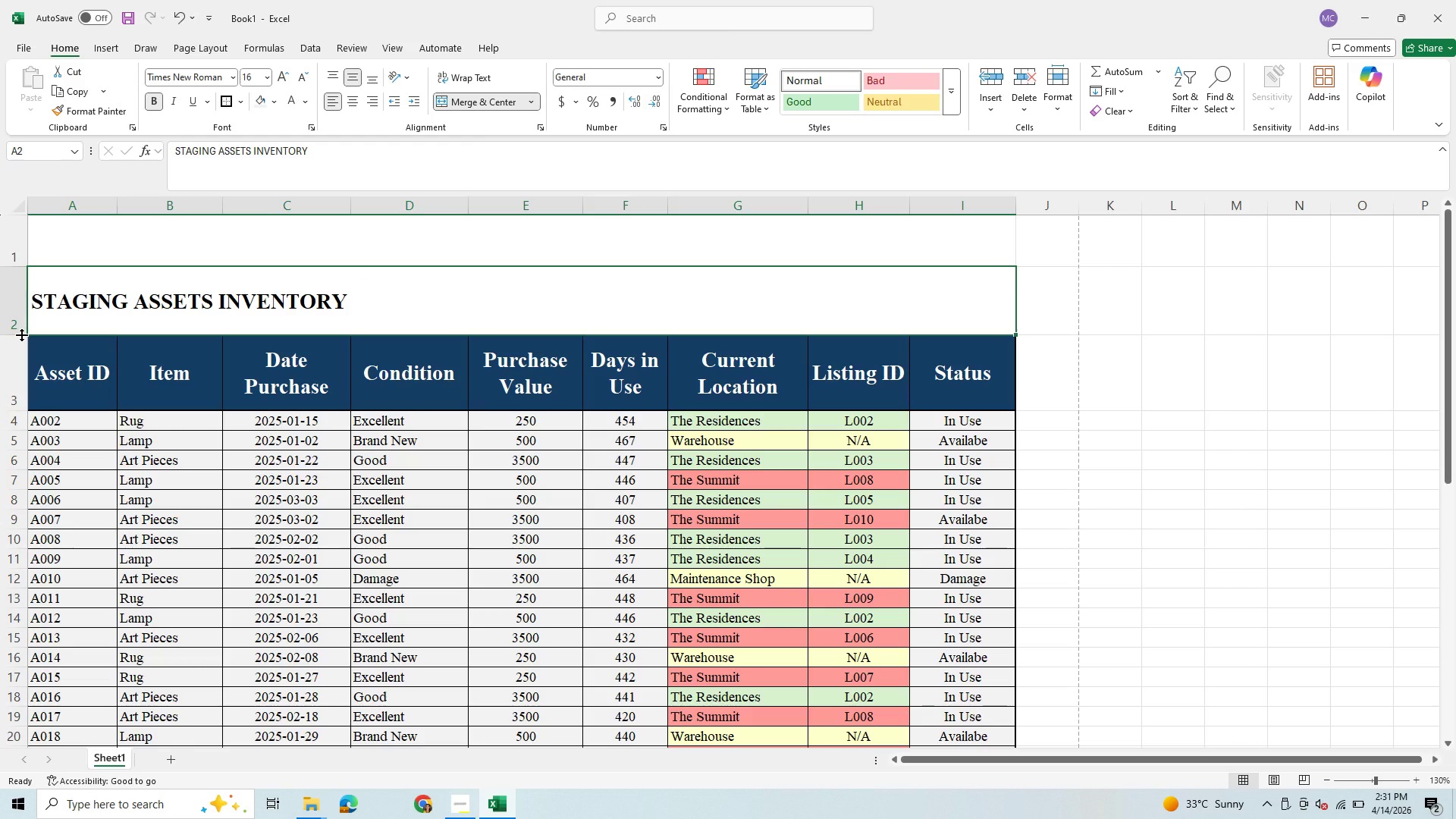 
left_click_drag(start_coordinate=[21, 334], to_coordinate=[44, 318])
 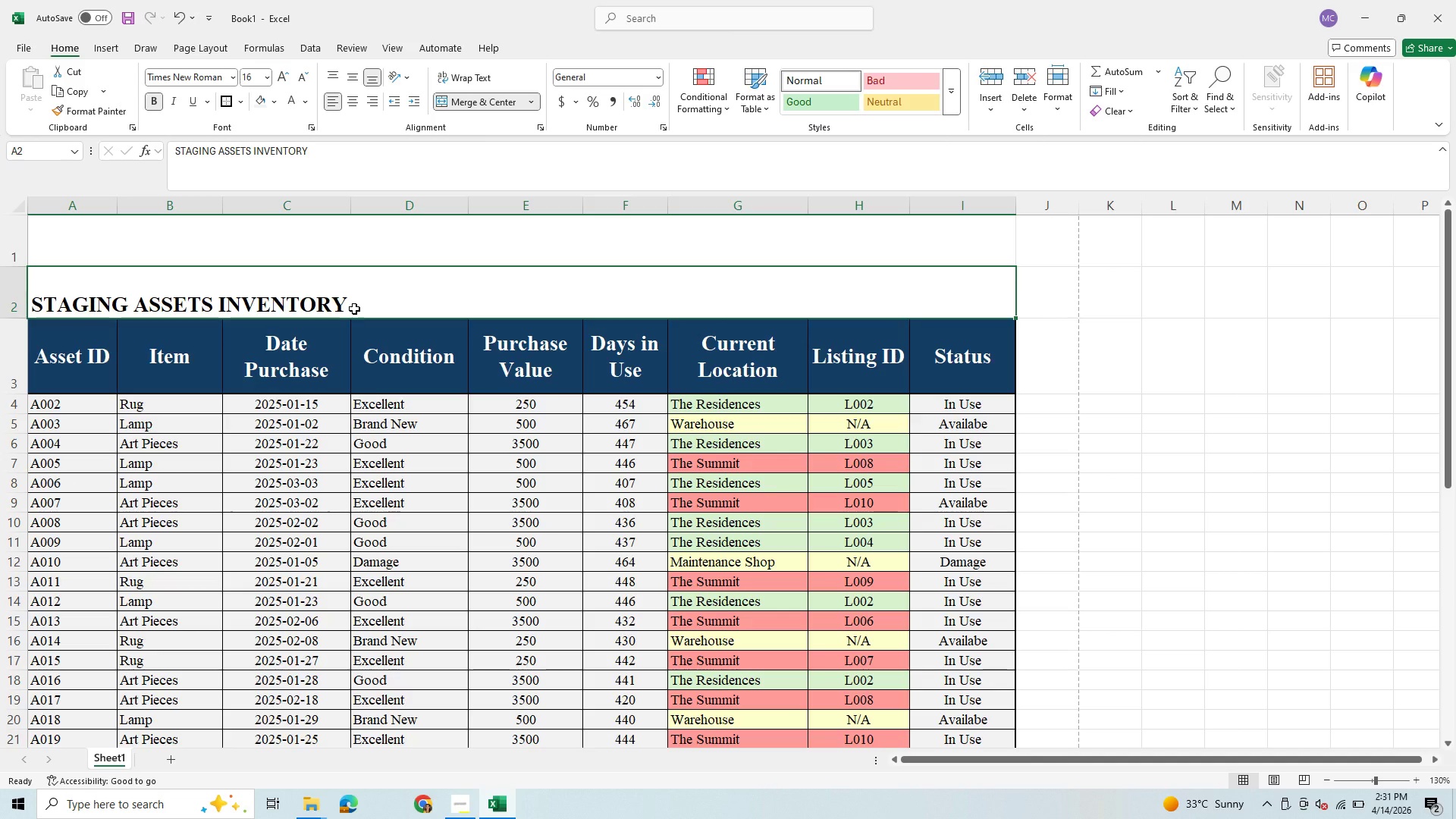 
wait(10.22)
 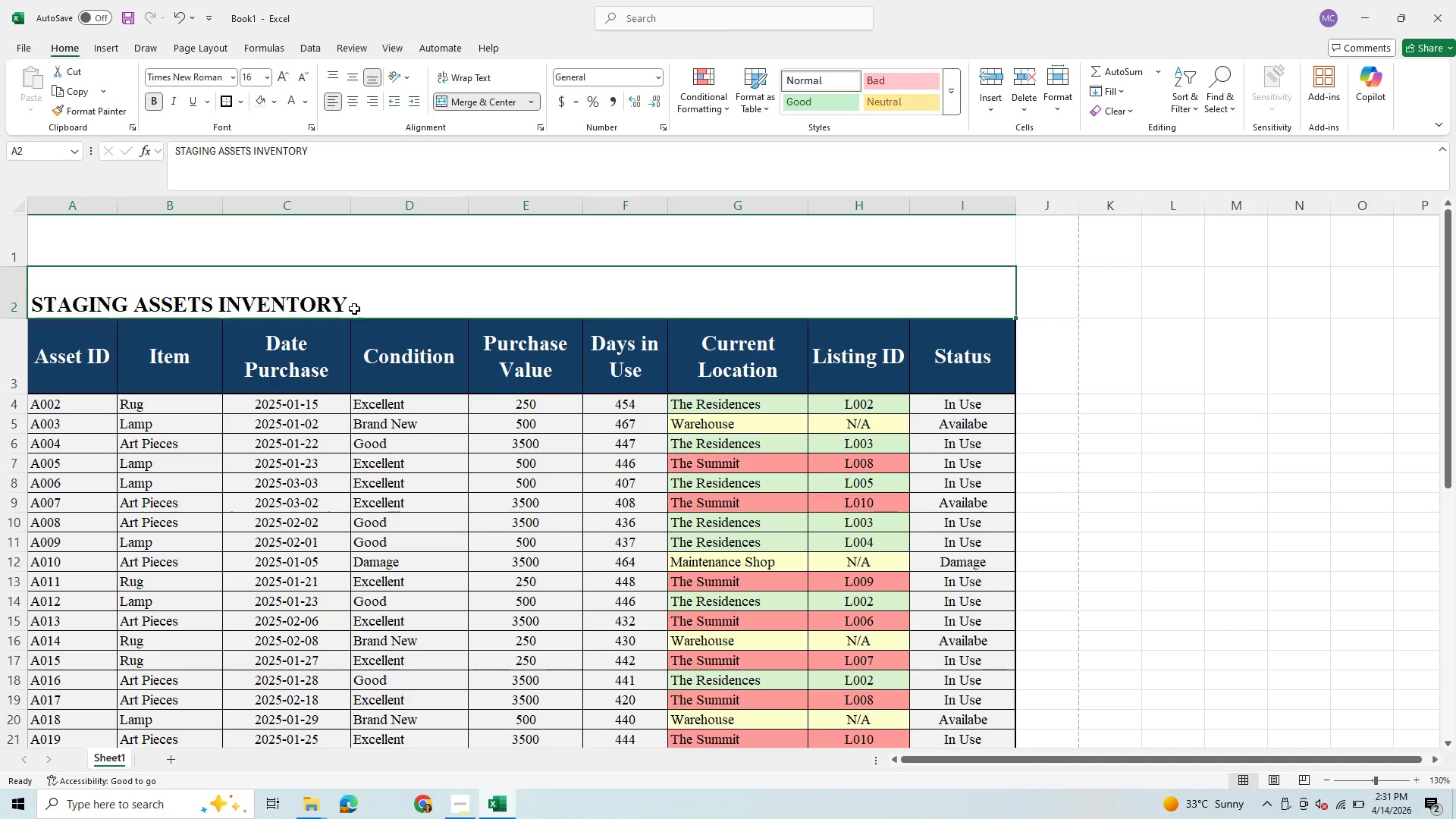 
scroll: coordinate [628, 407], scroll_direction: down, amount: 3.0
 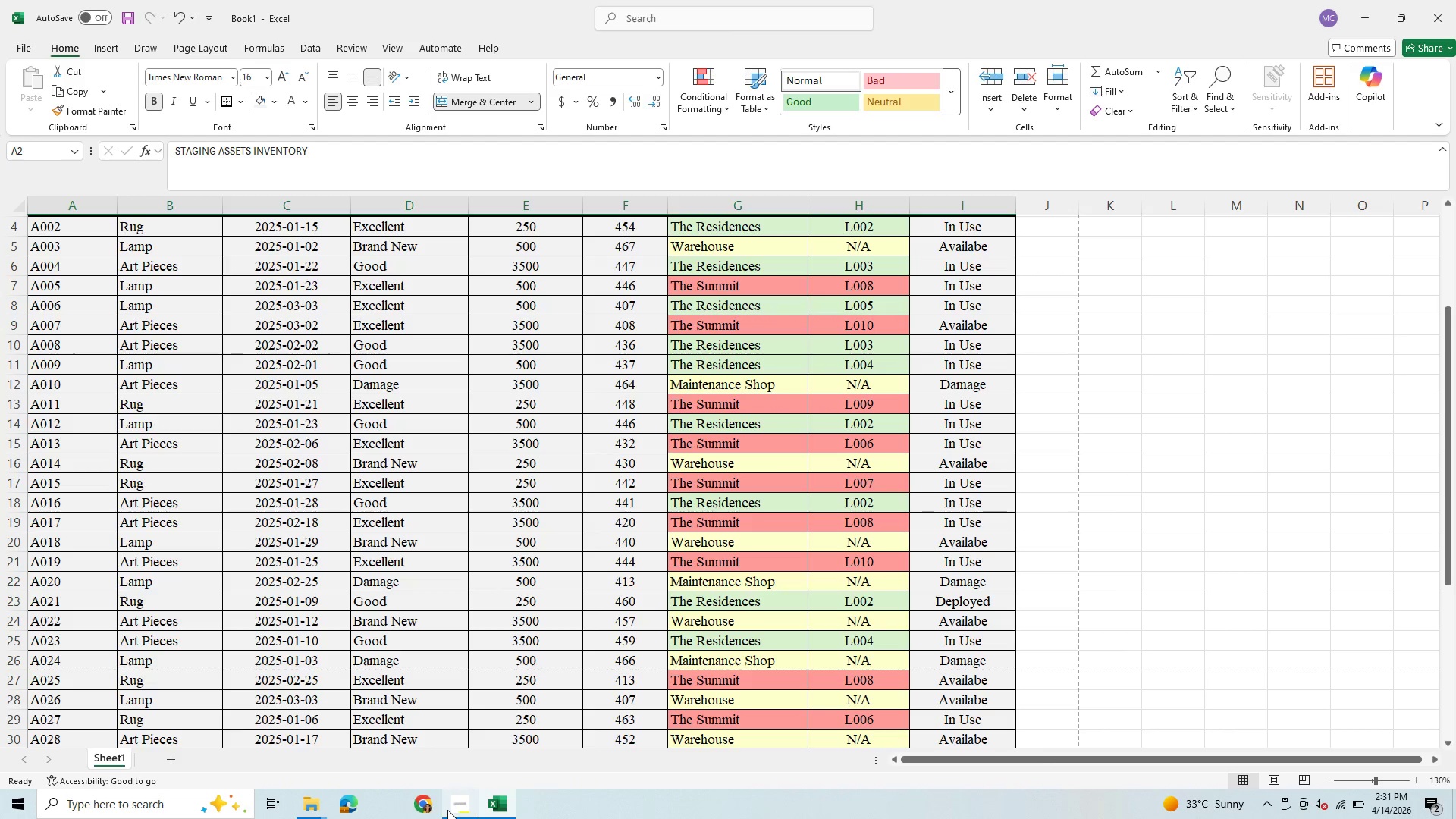 
left_click([457, 809])